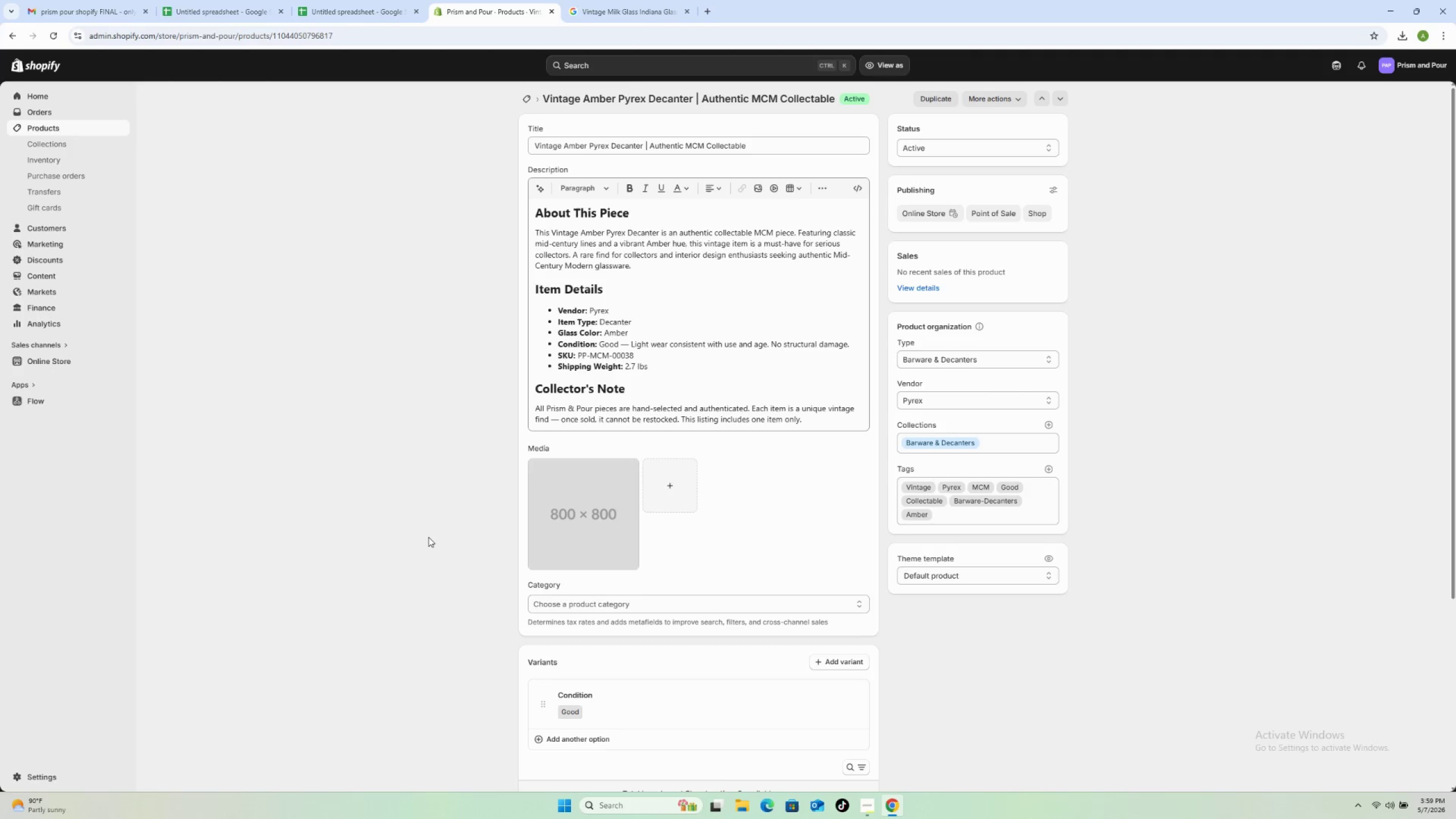 
wait(14.75)
 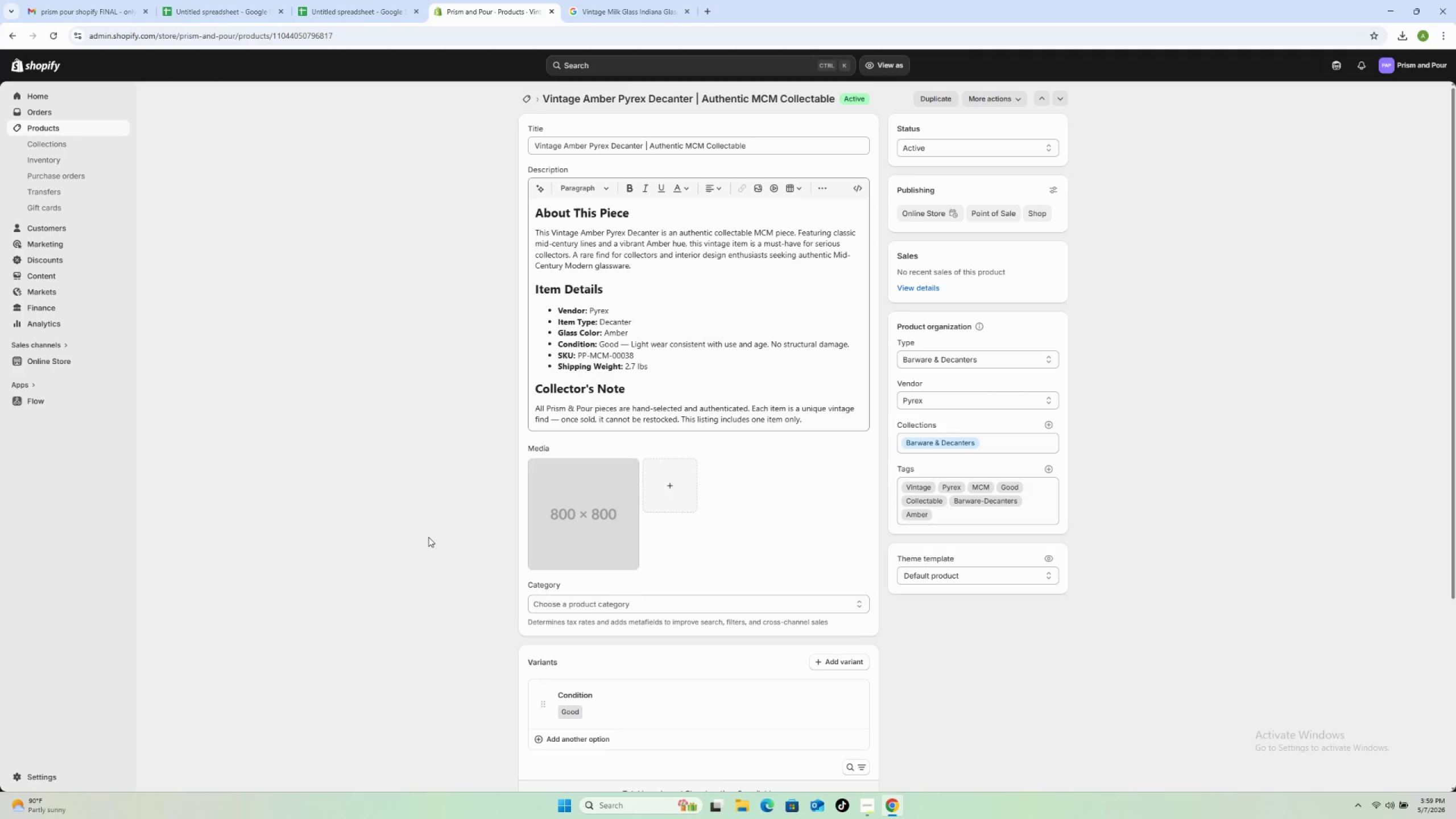 
left_click_drag(start_coordinate=[543, 97], to_coordinate=[693, 100])
 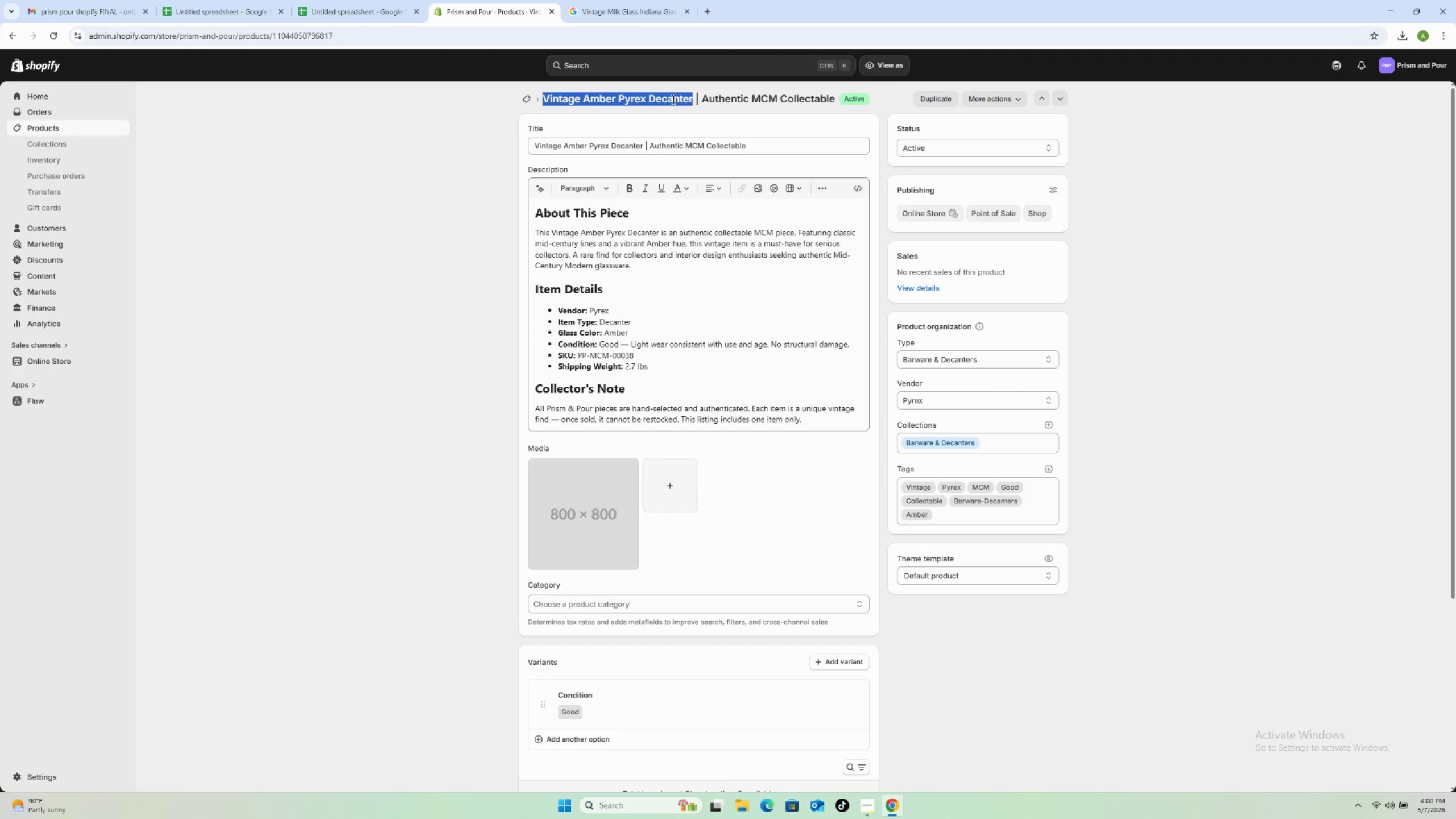 
right_click([672, 98])
 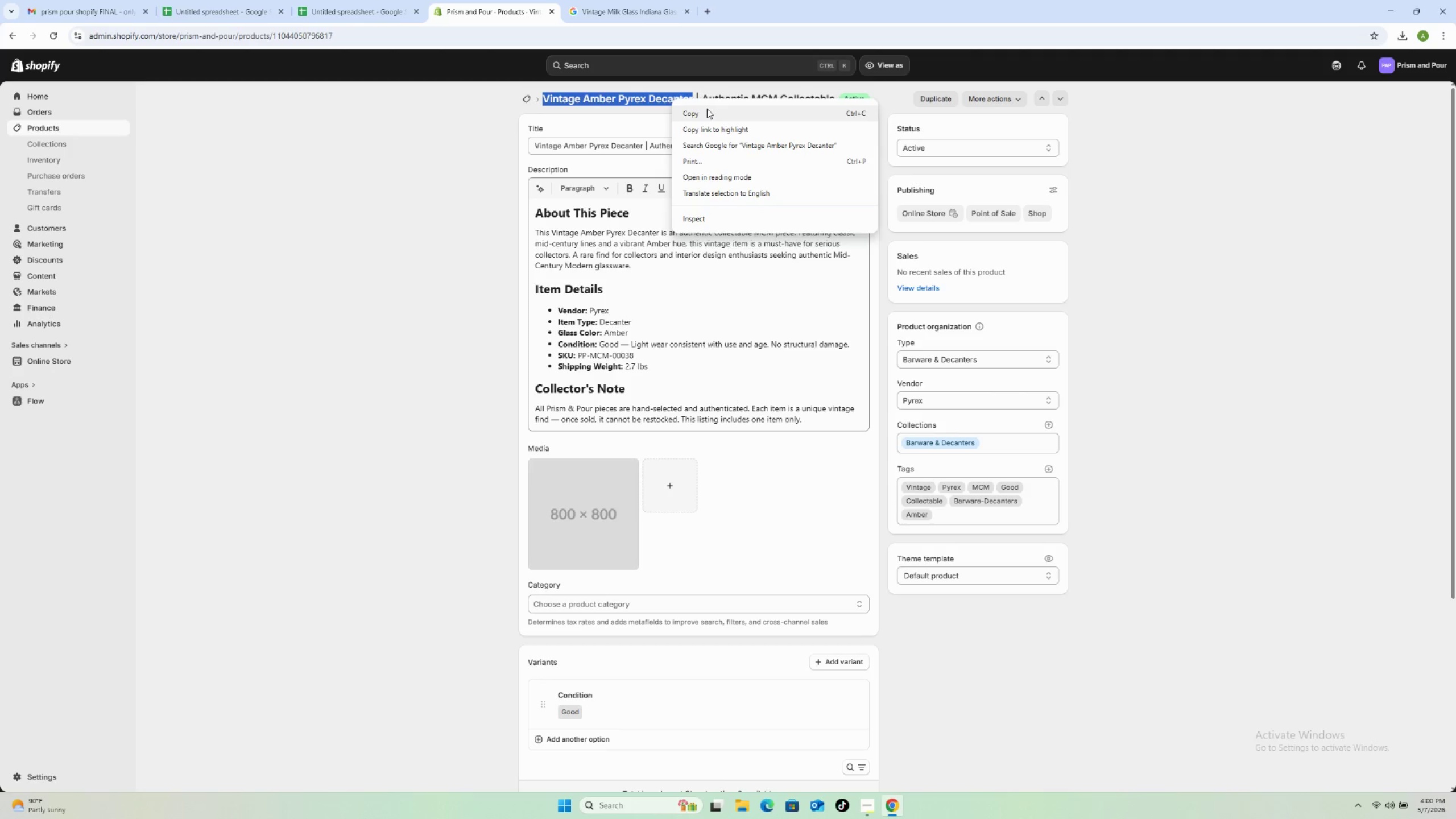 
left_click([707, 112])
 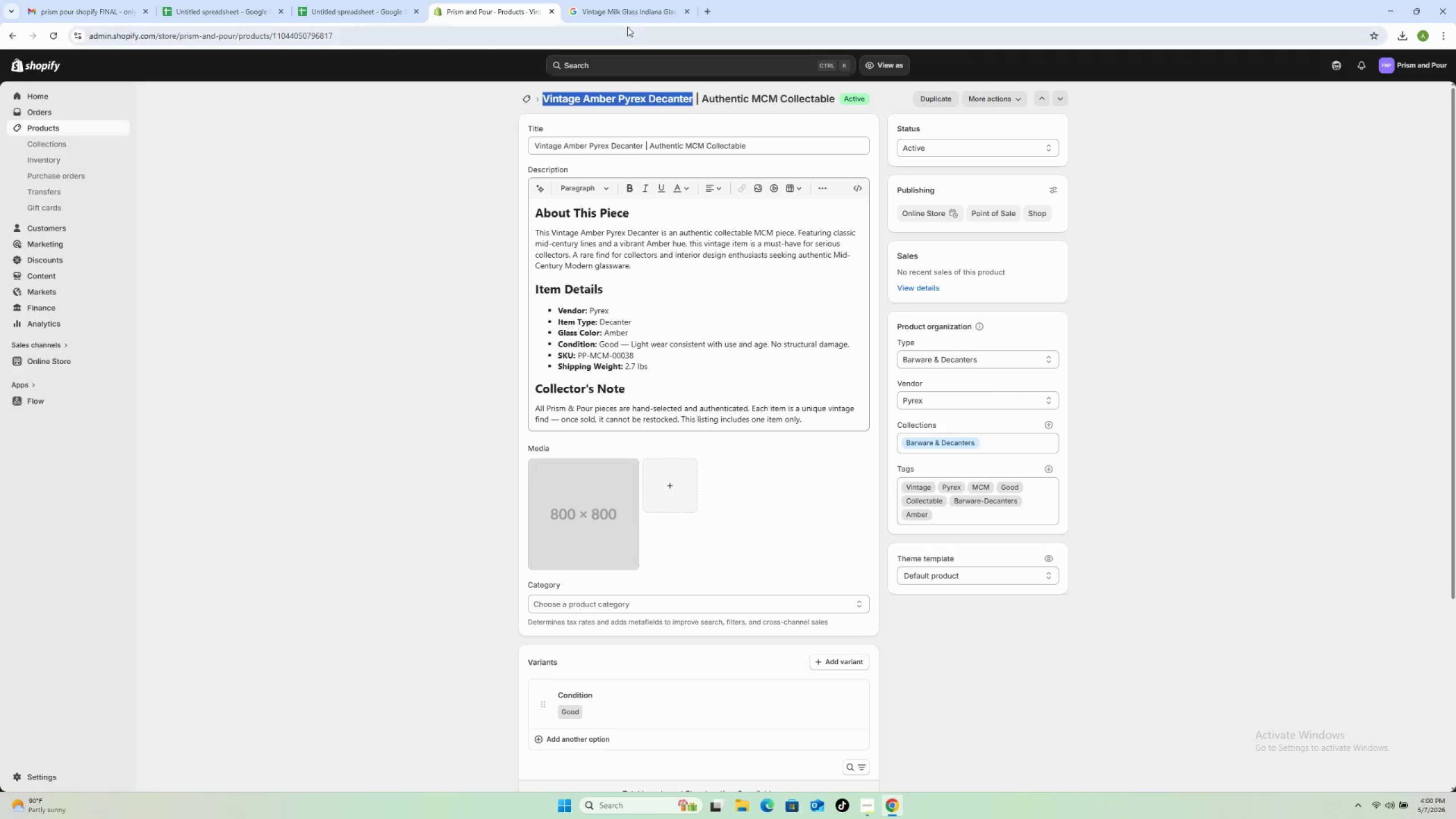 
left_click([621, 15])
 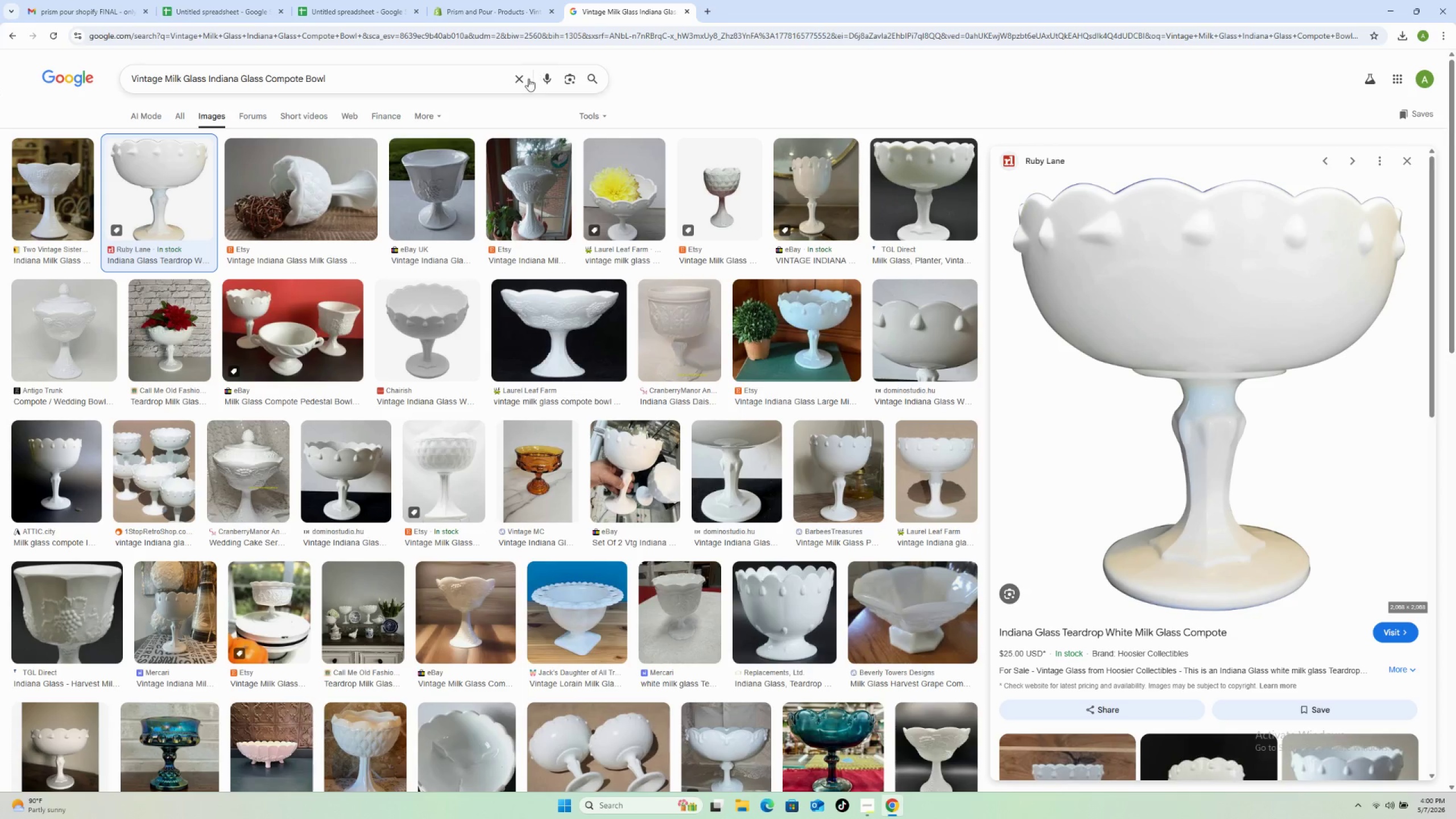 
left_click([526, 81])
 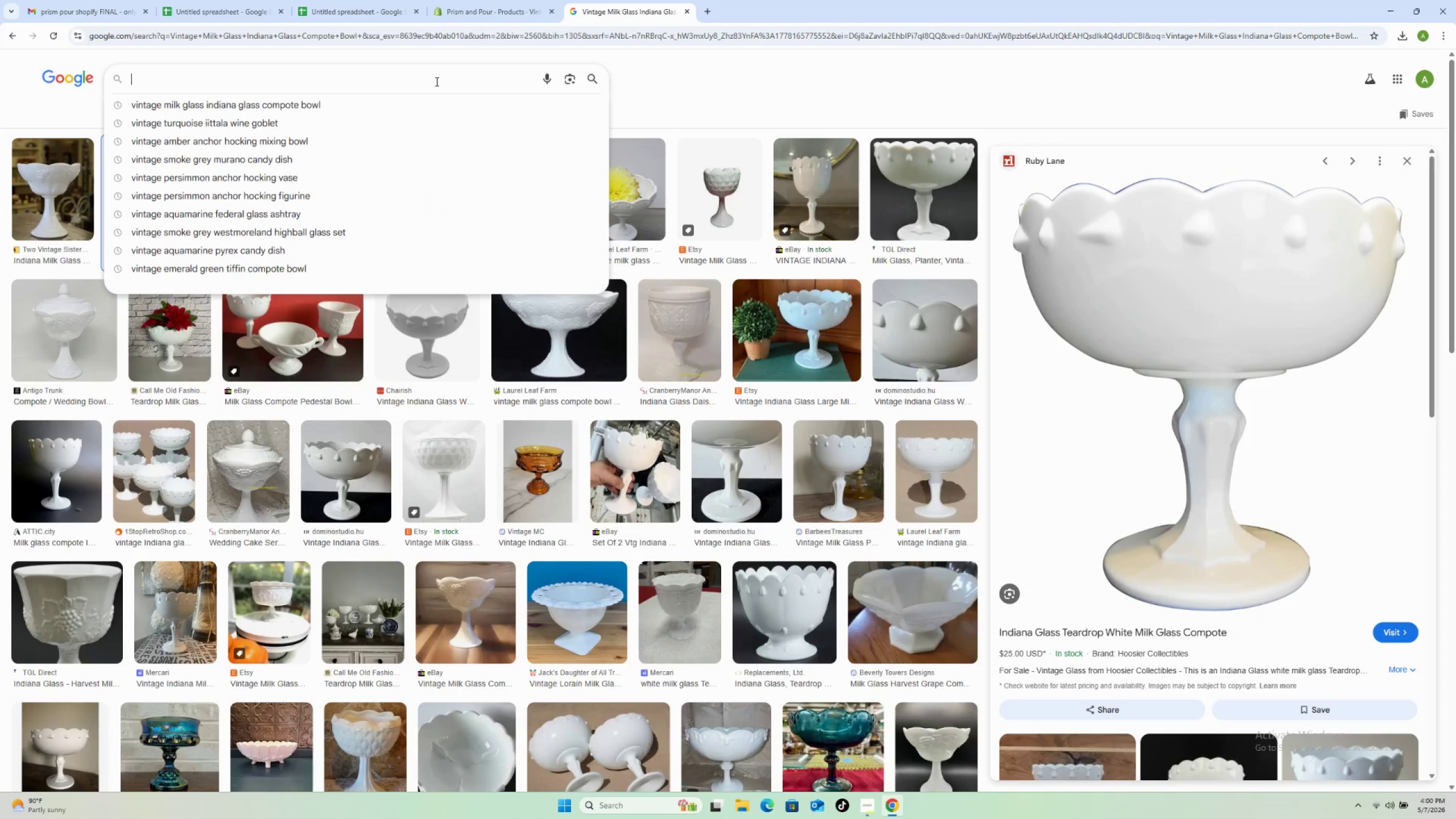 
right_click([435, 81])
 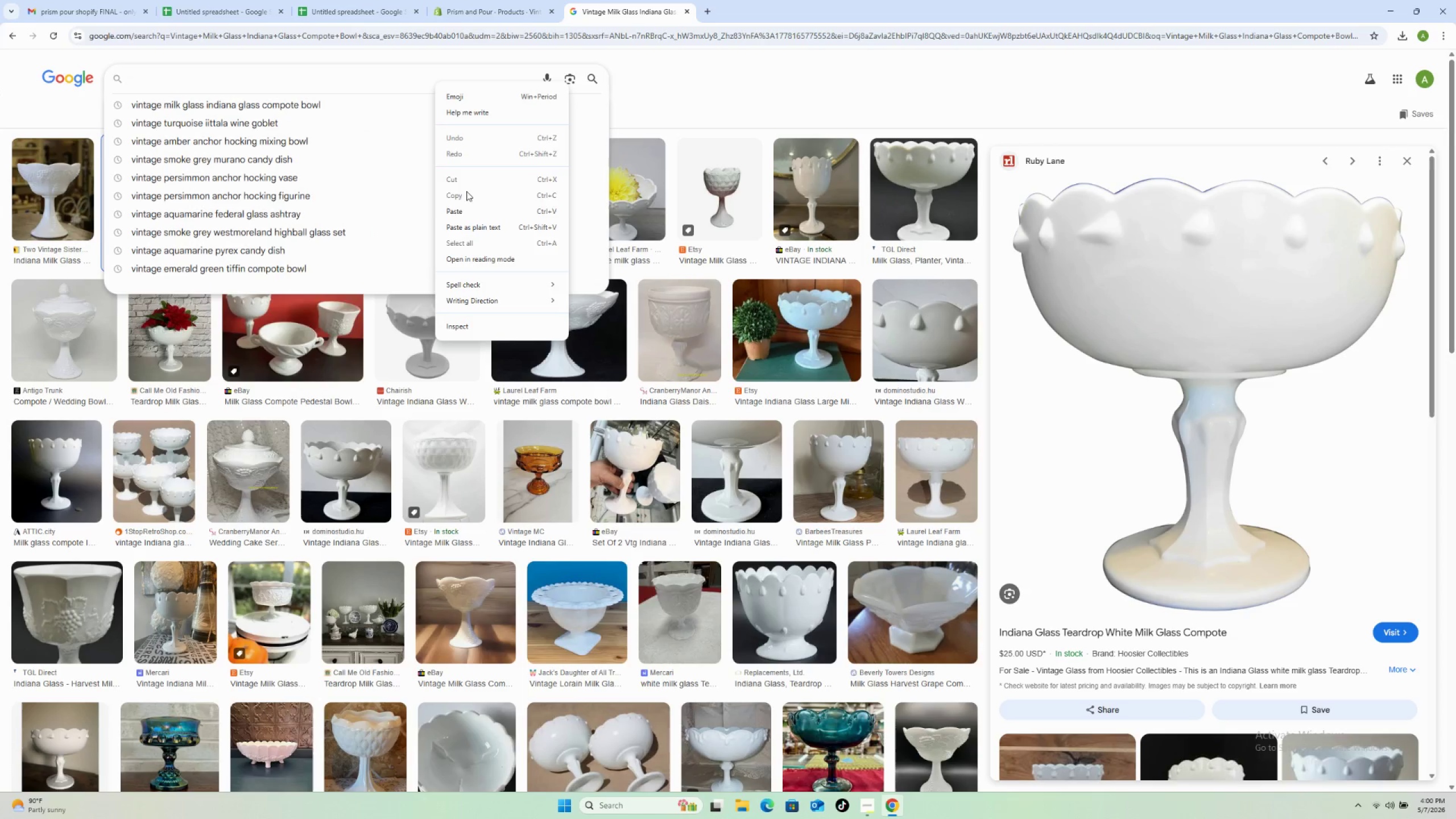 
left_click([463, 205])
 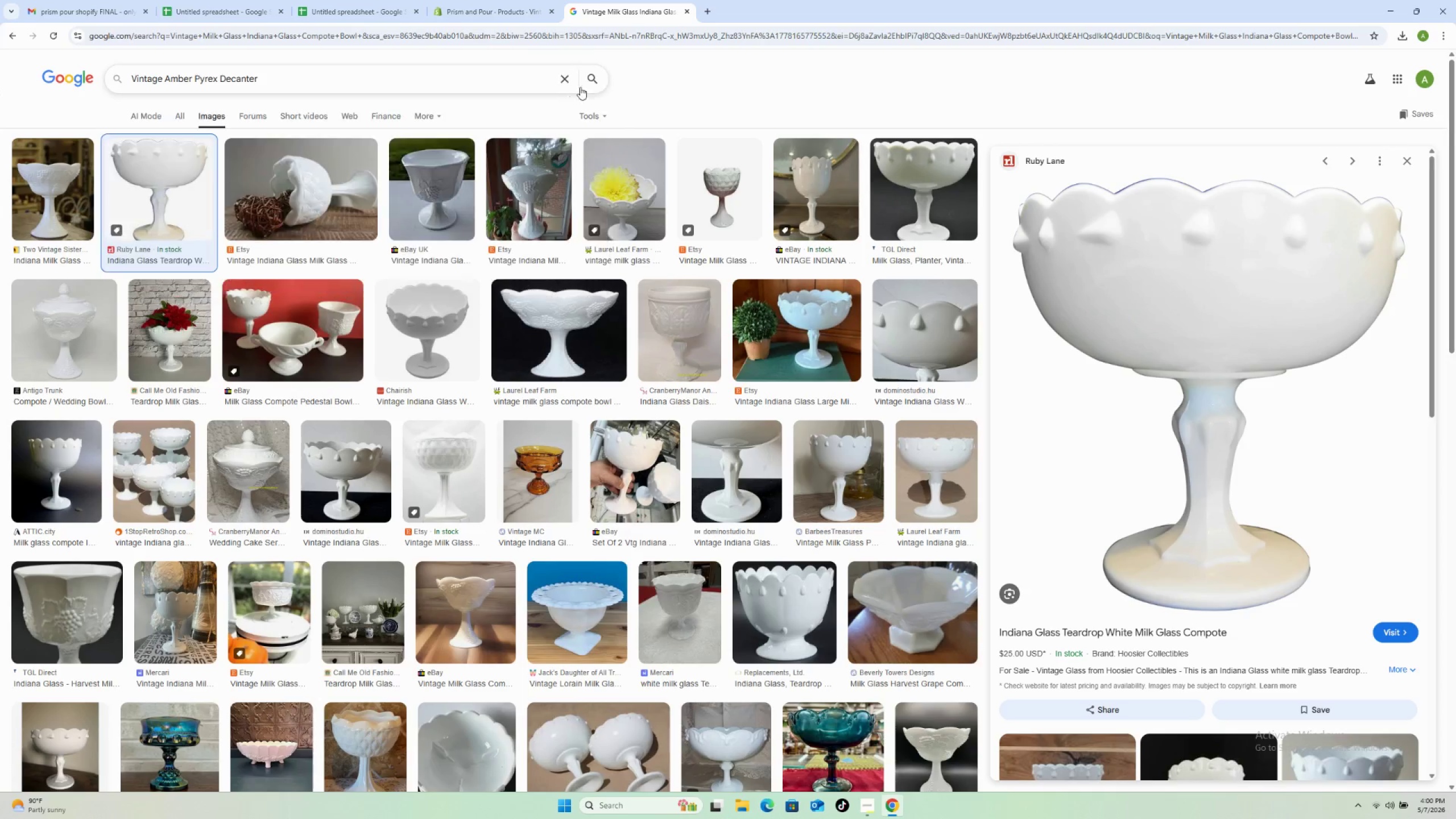 
left_click([594, 83])
 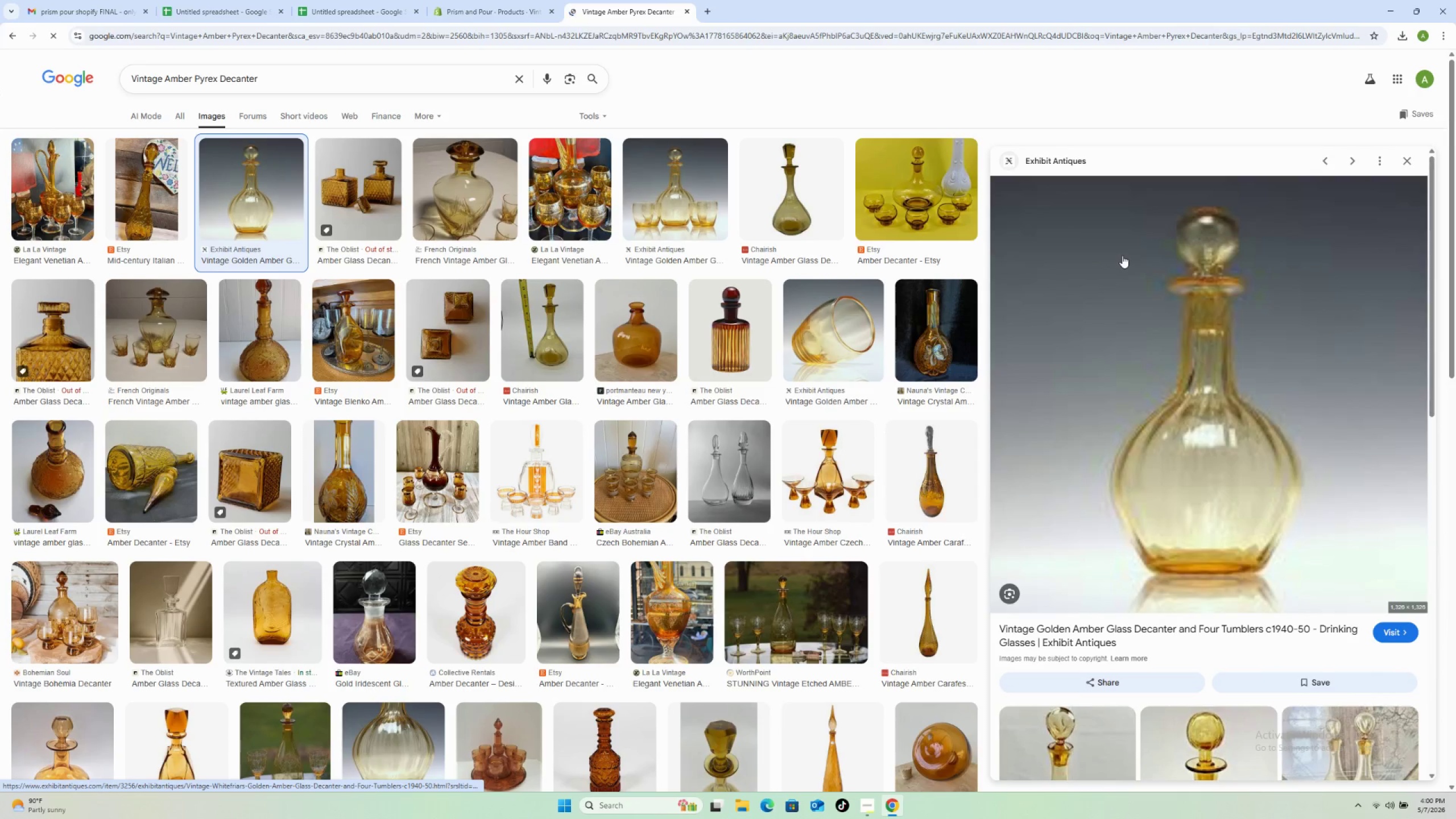 
wait(17.42)
 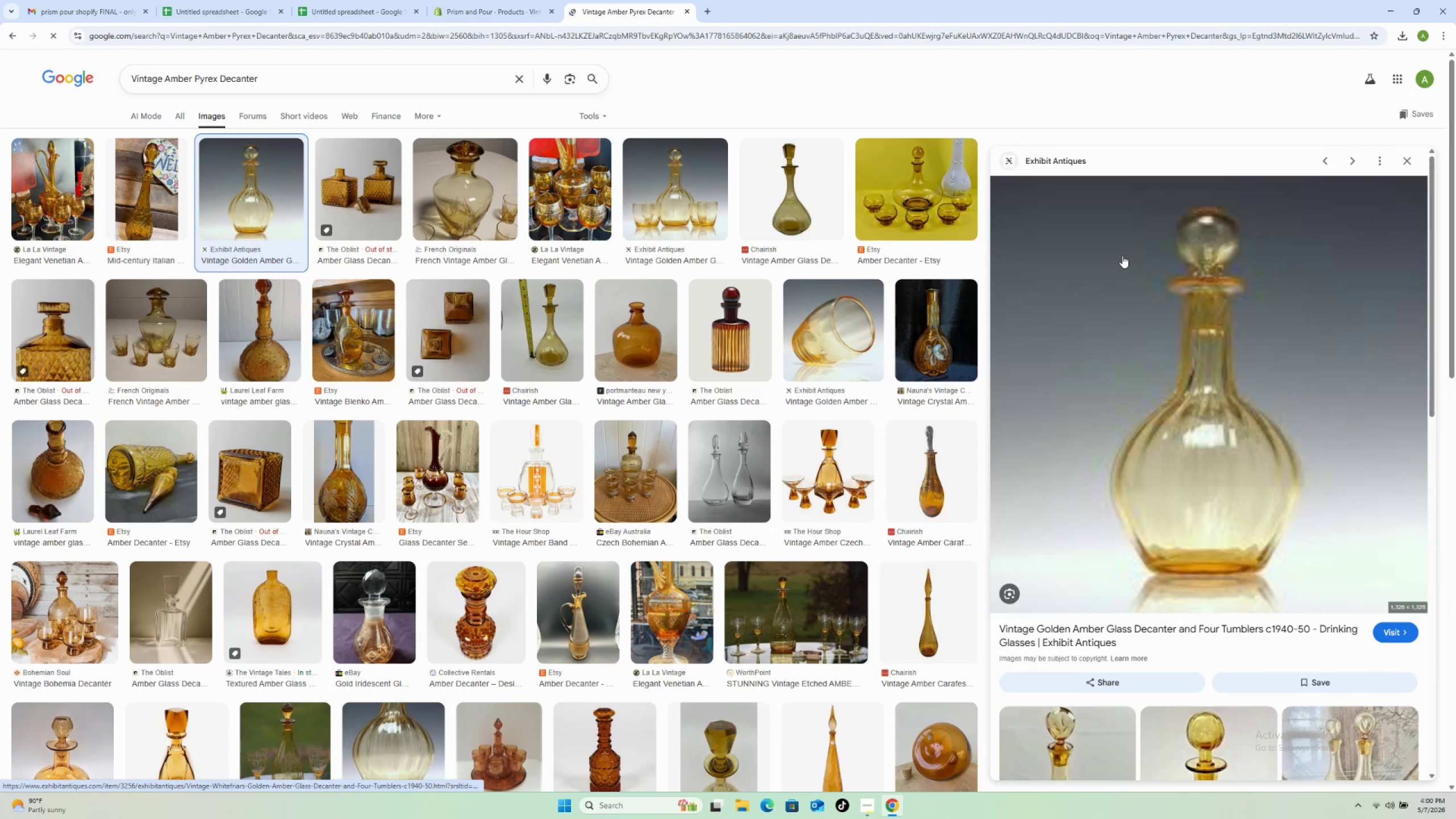 
right_click([1243, 338])
 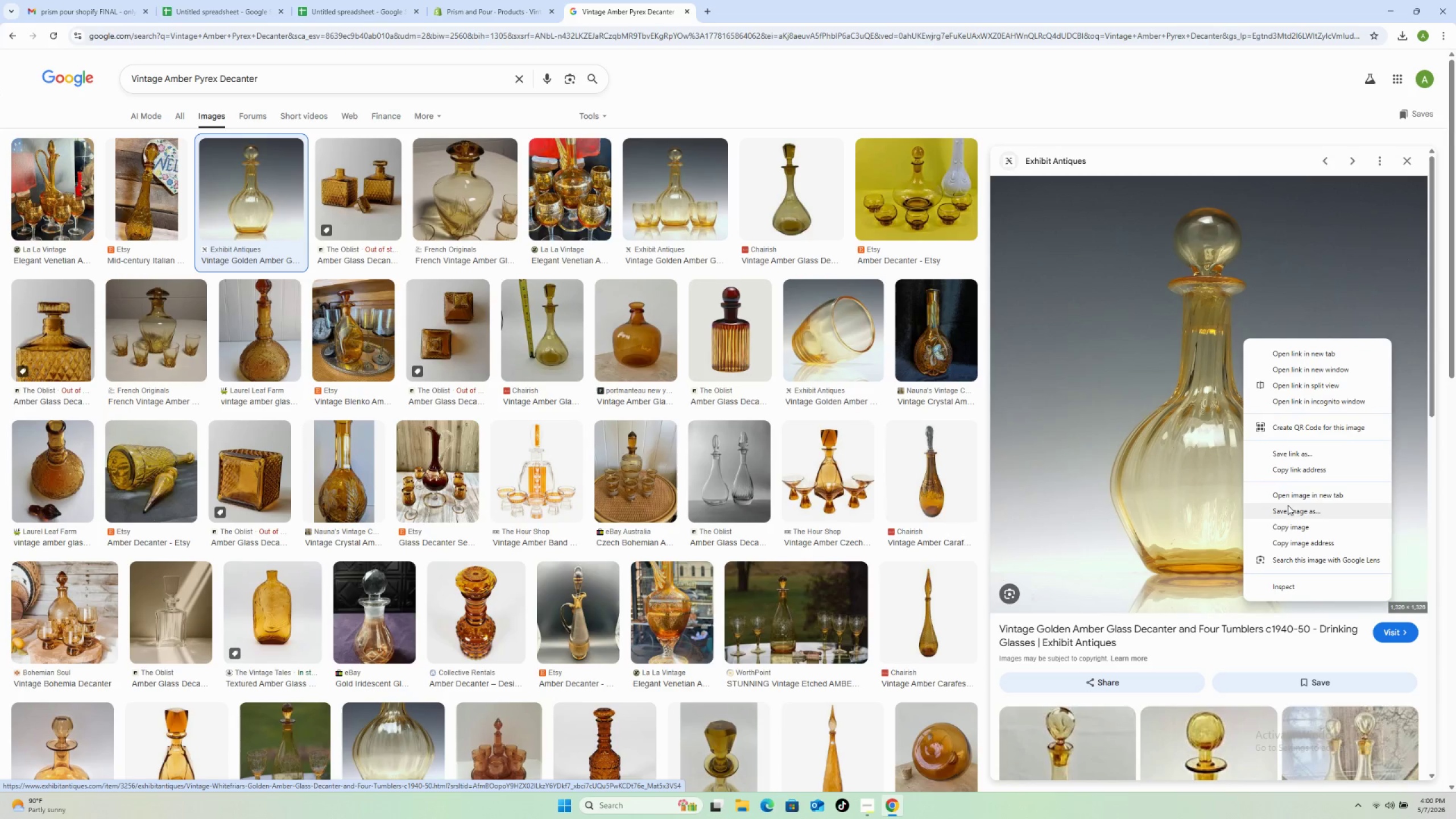 
left_click([1293, 508])
 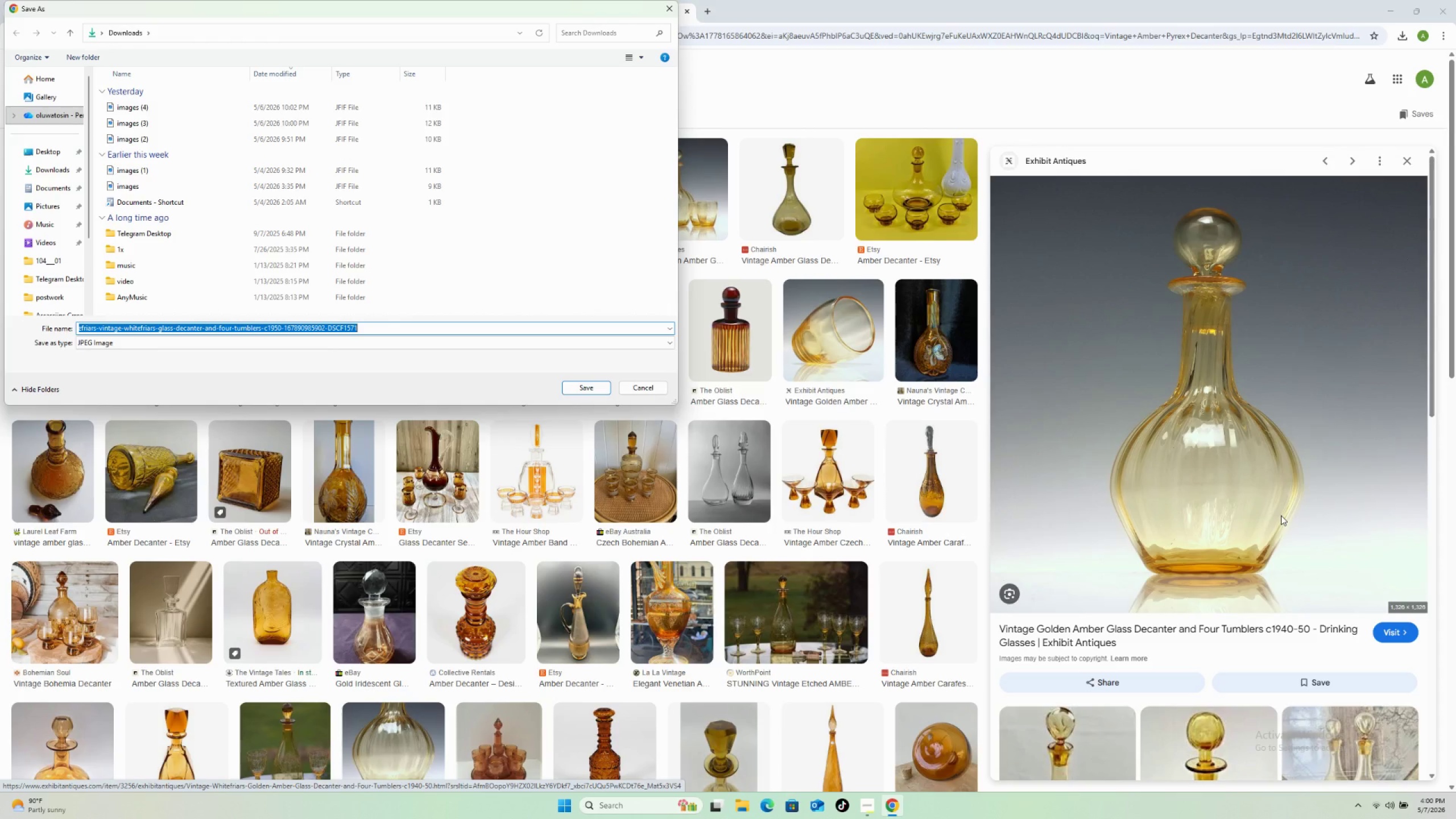 
wait(17.22)
 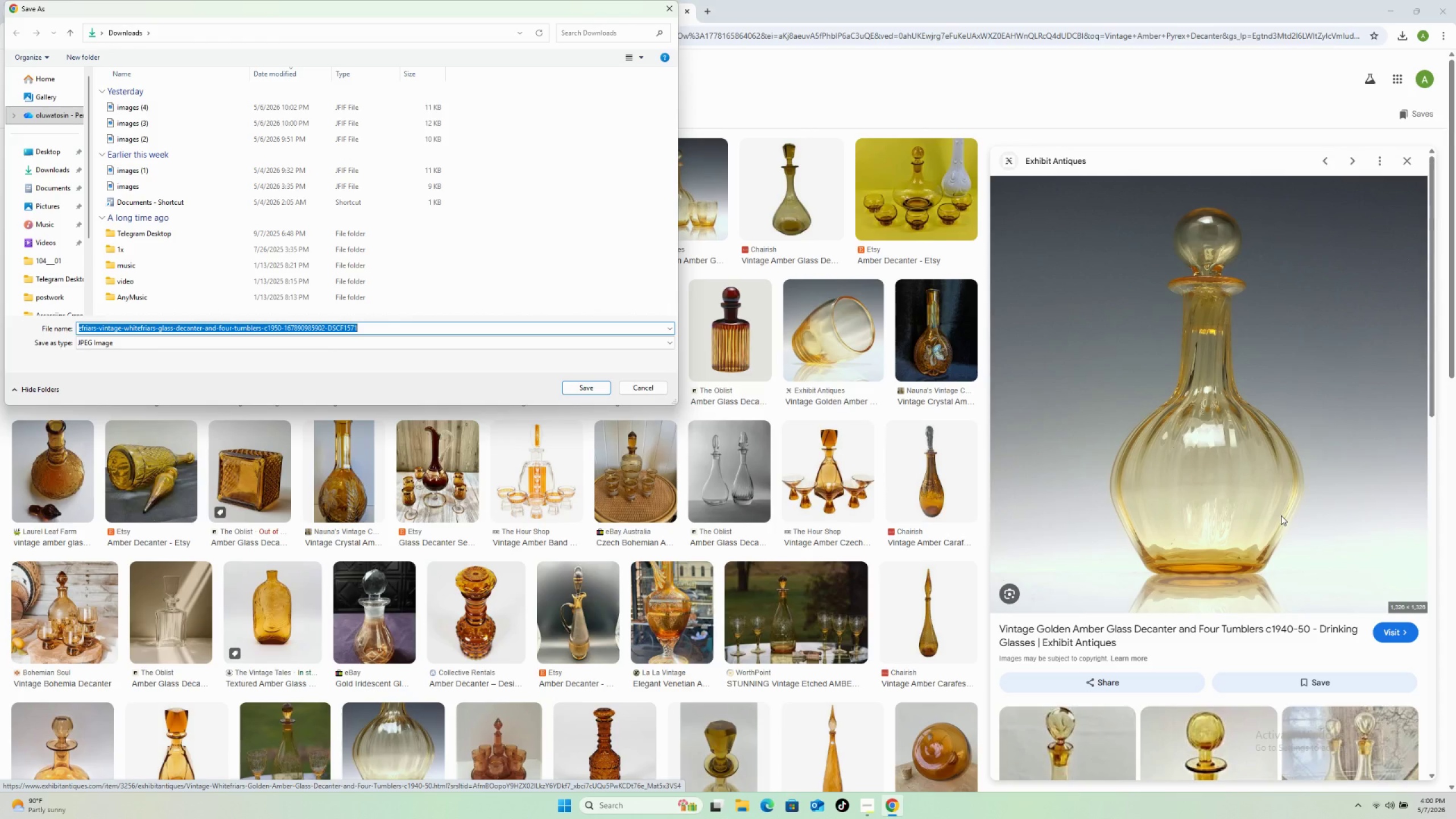 
left_click([573, 390])
 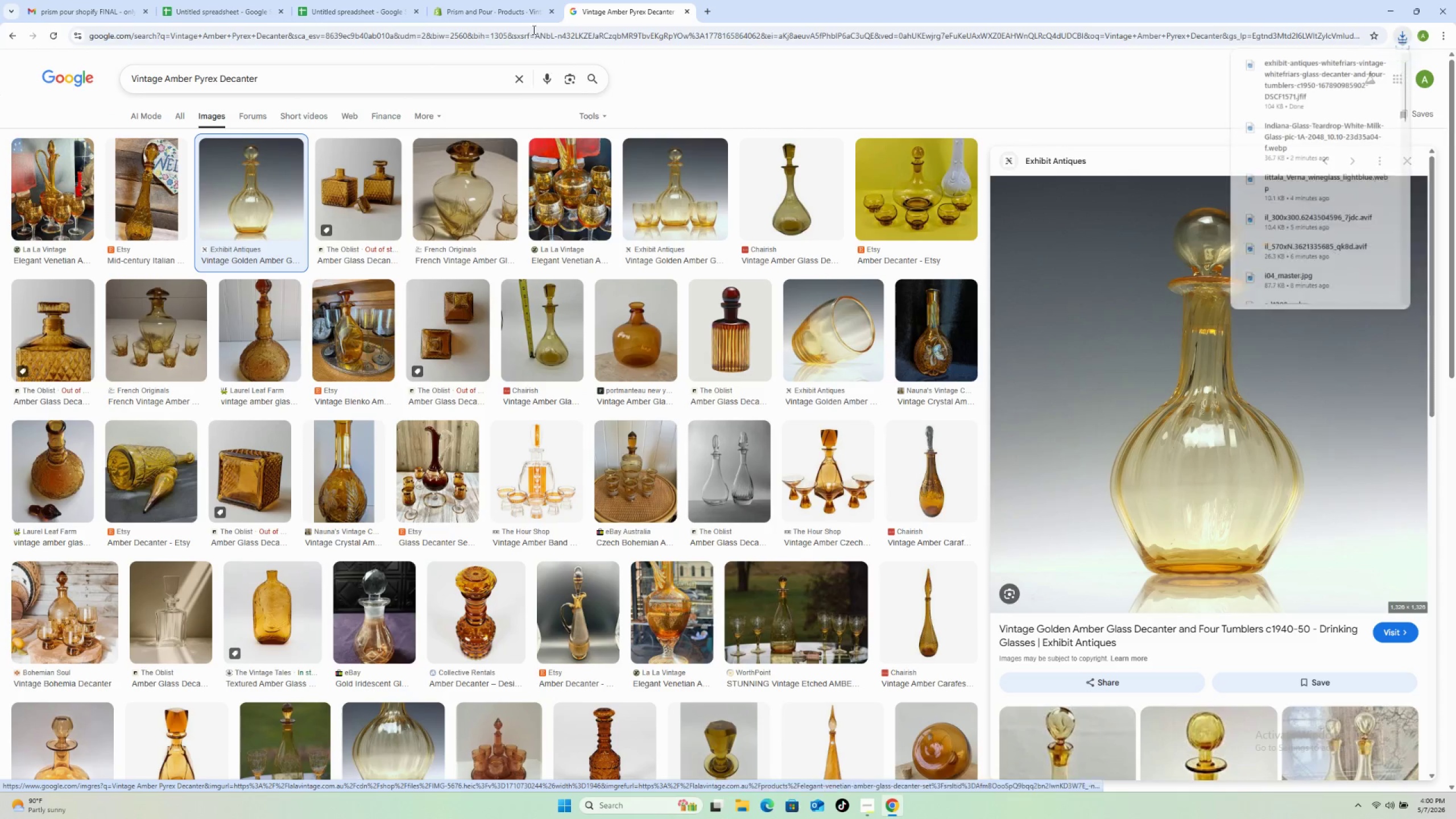 
mouse_move([469, 18])
 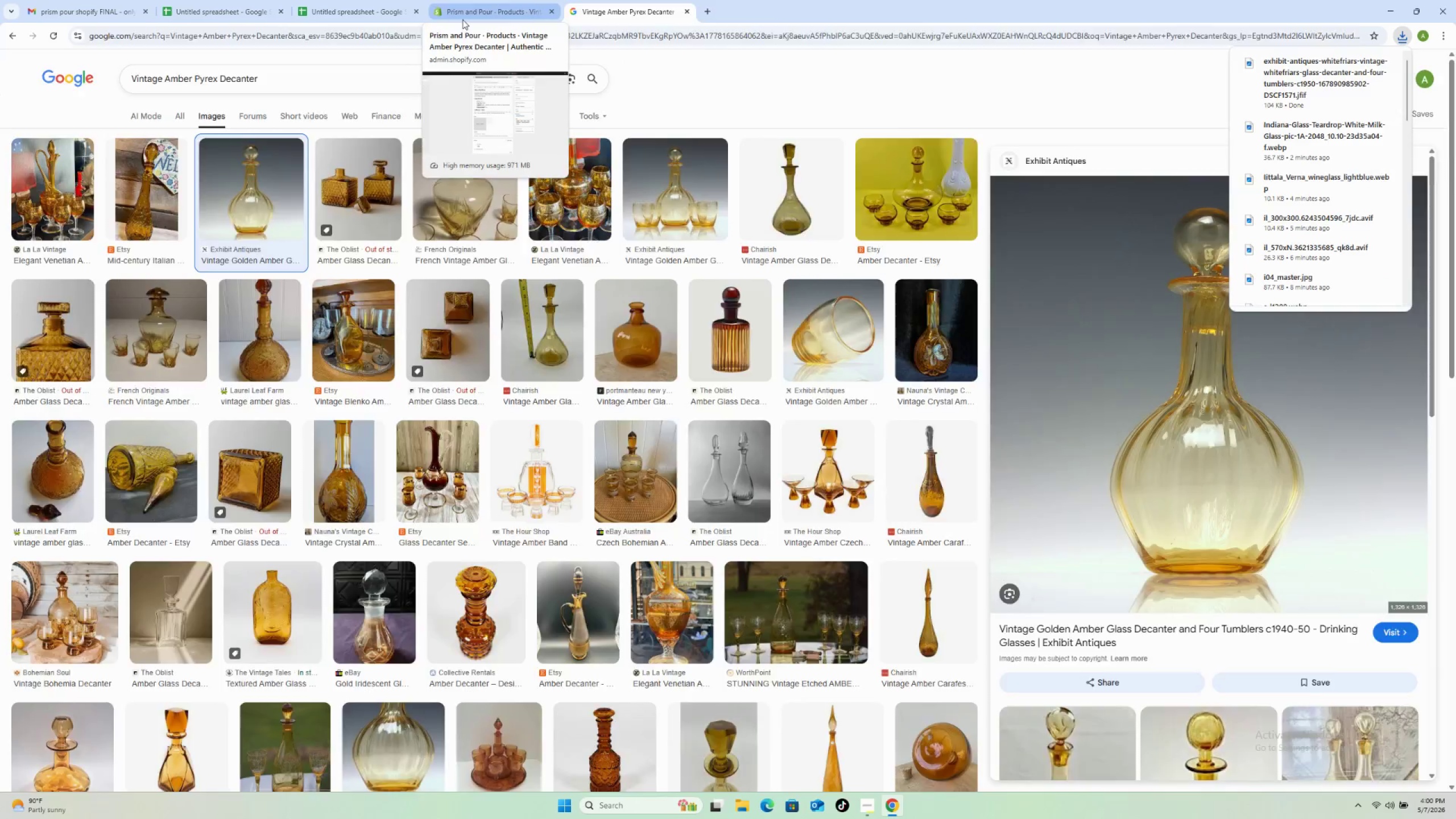 
left_click([462, 19])
 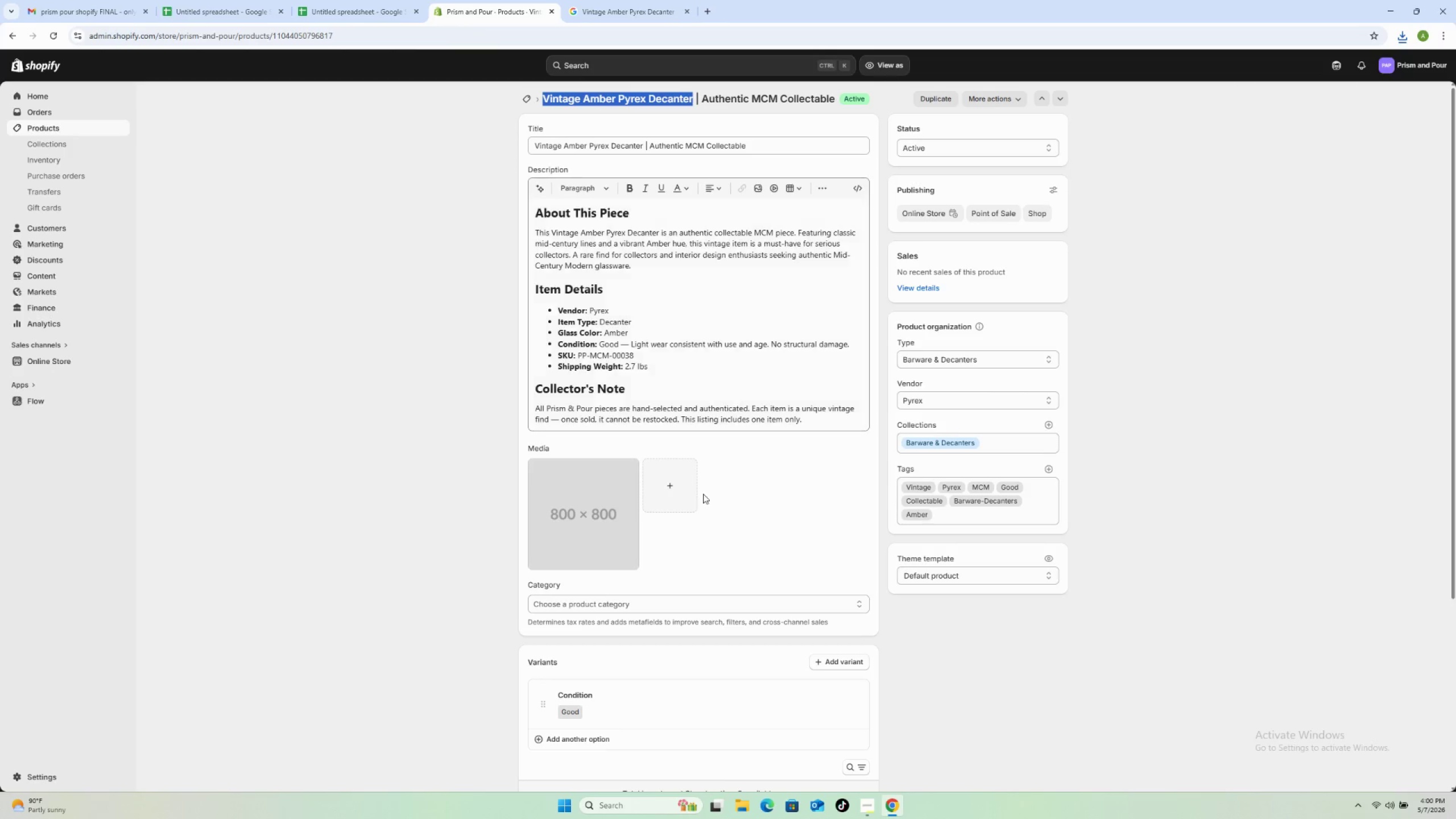 
left_click([685, 487])
 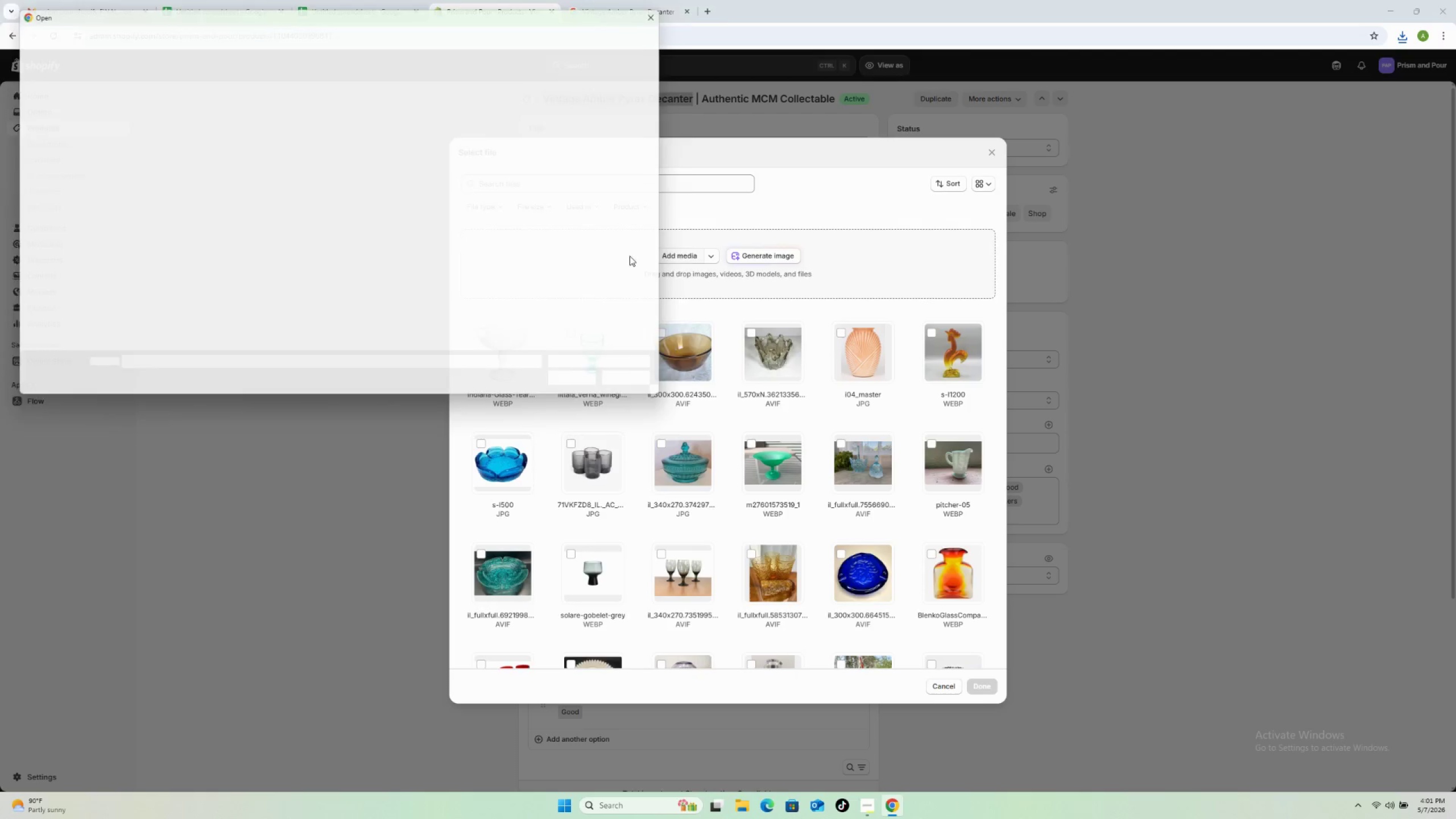 
wait(5.75)
 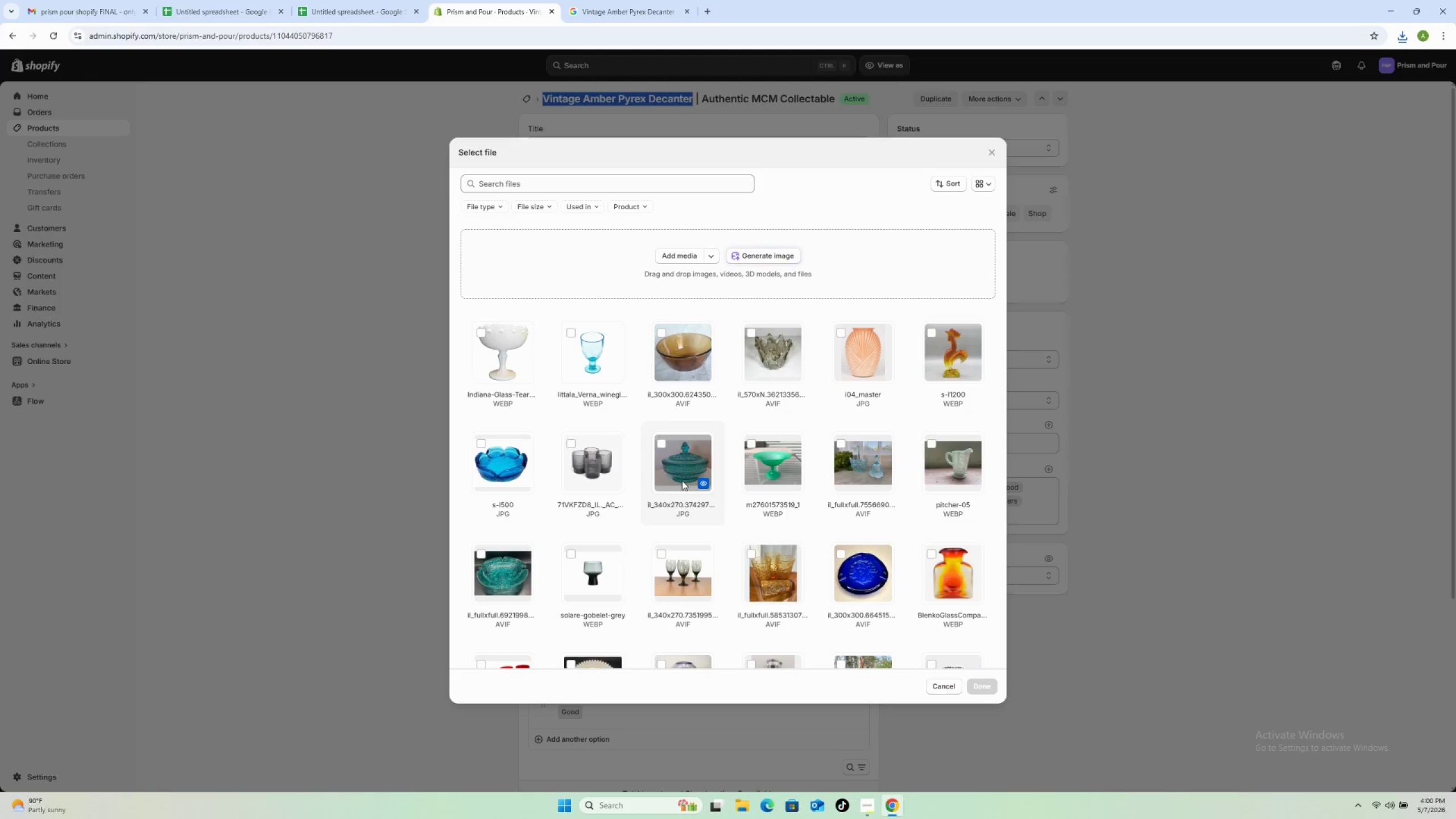 
left_click([201, 103])
 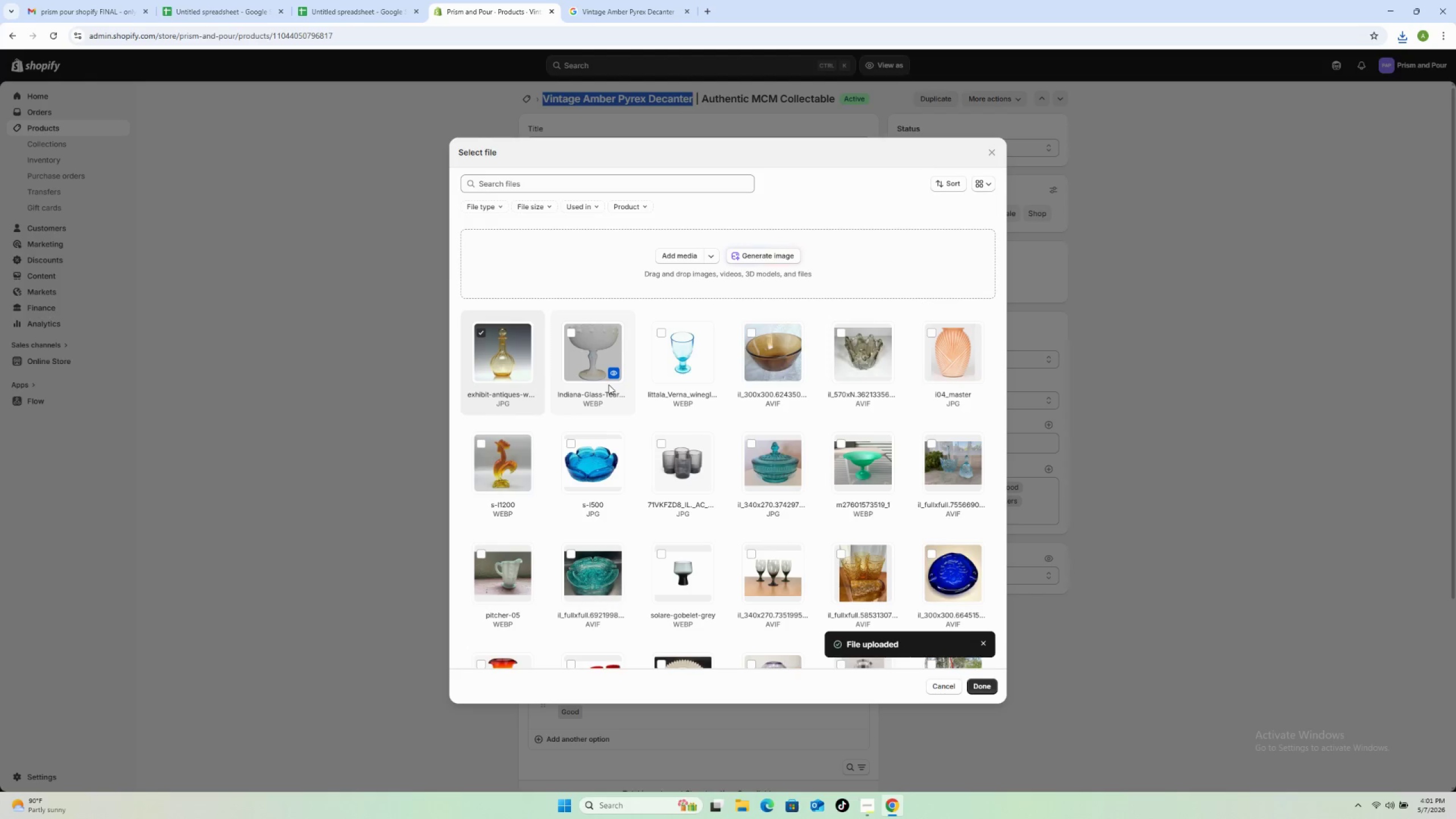 
wait(14.89)
 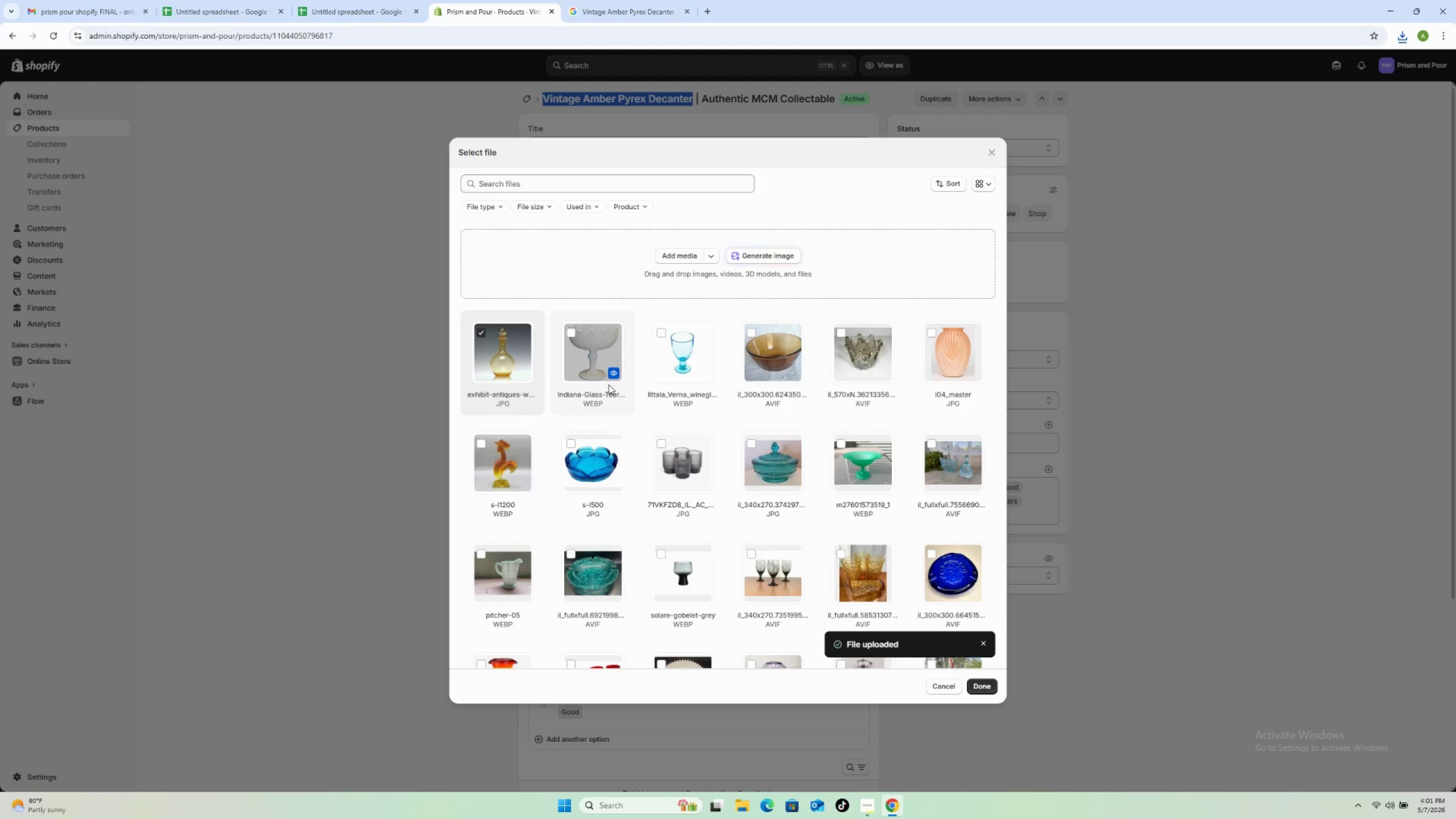 
scroll: coordinate [712, 498], scroll_direction: down, amount: 16.0
 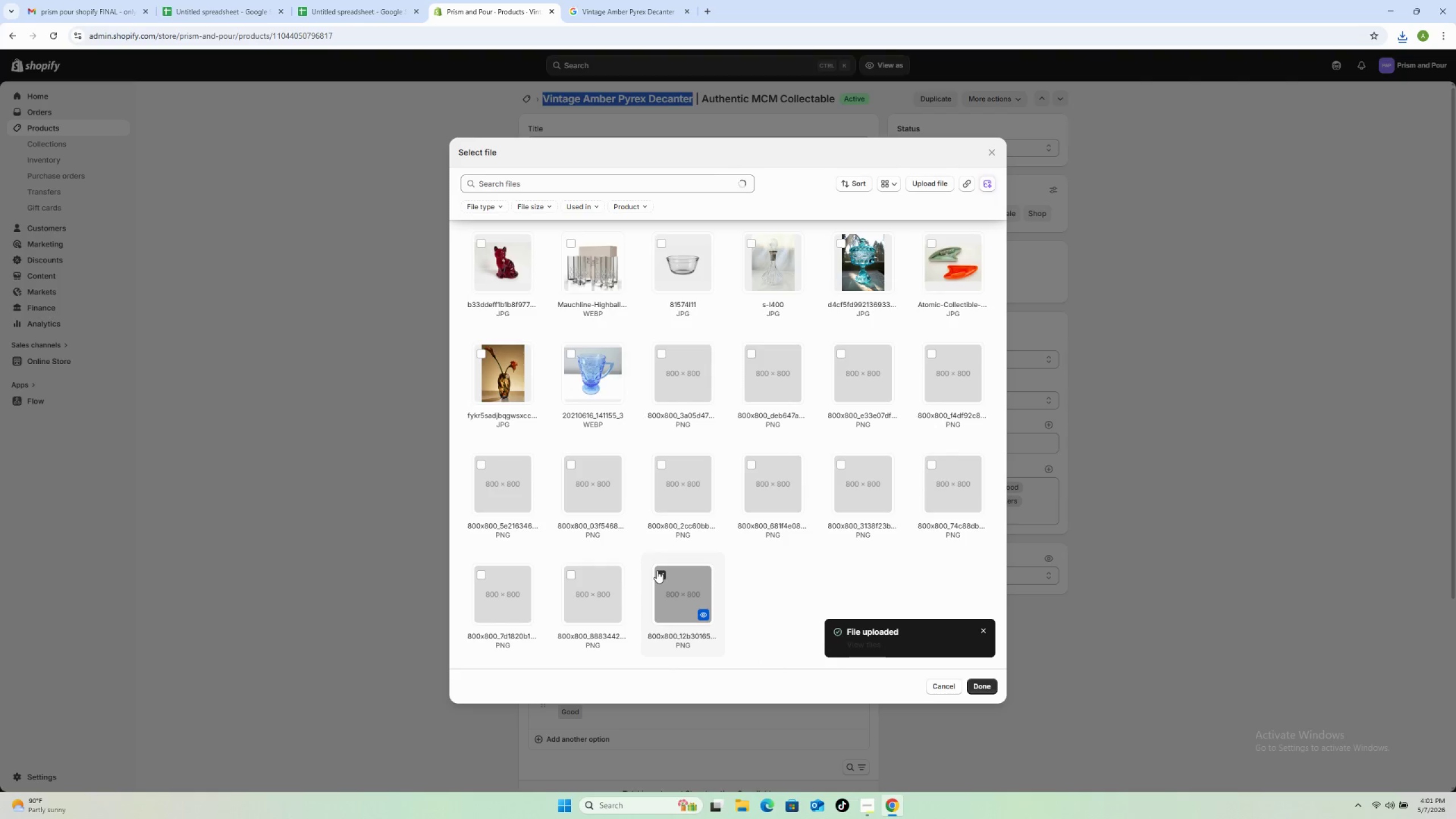 
left_click([657, 570])
 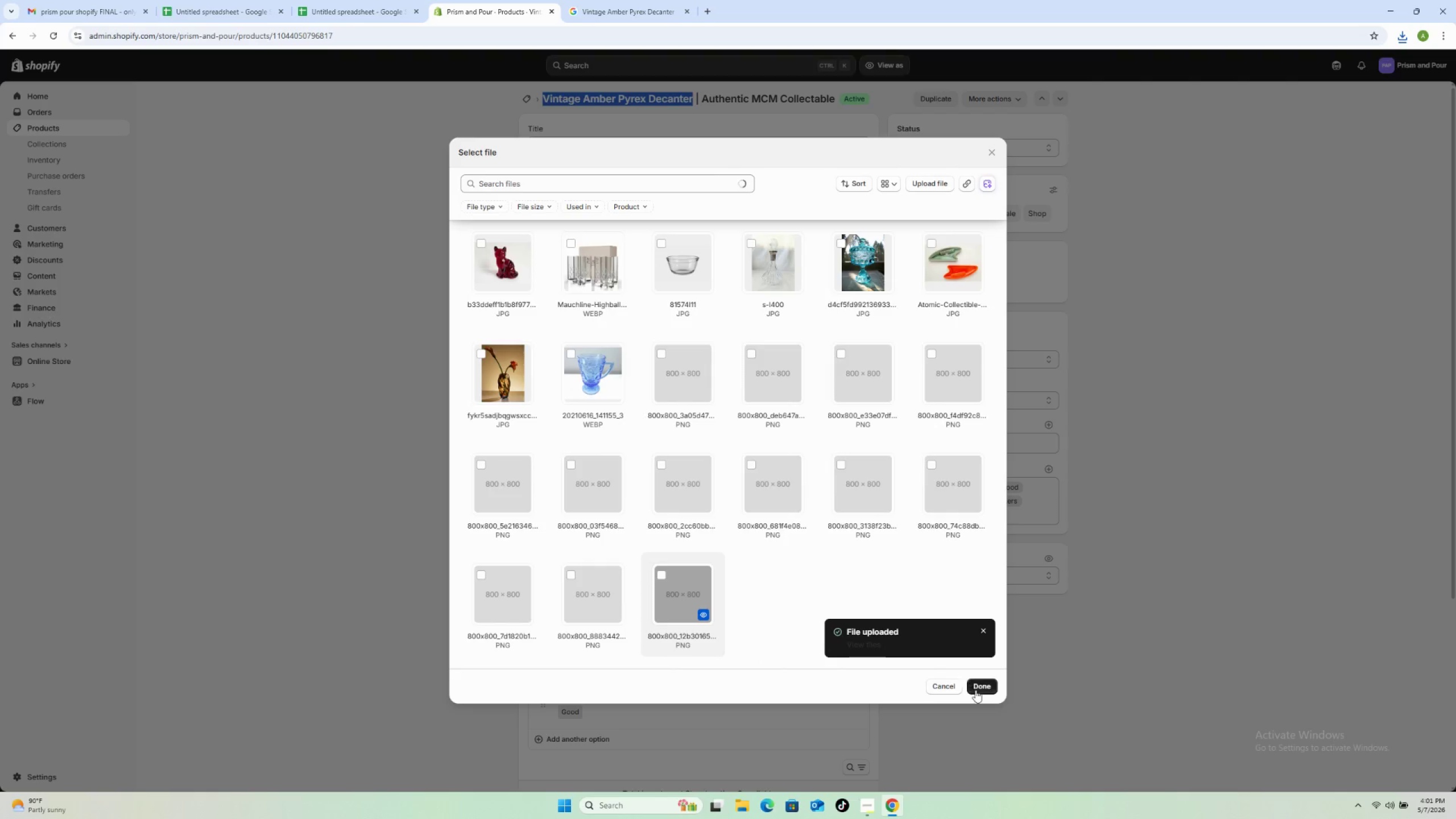 
left_click([977, 689])
 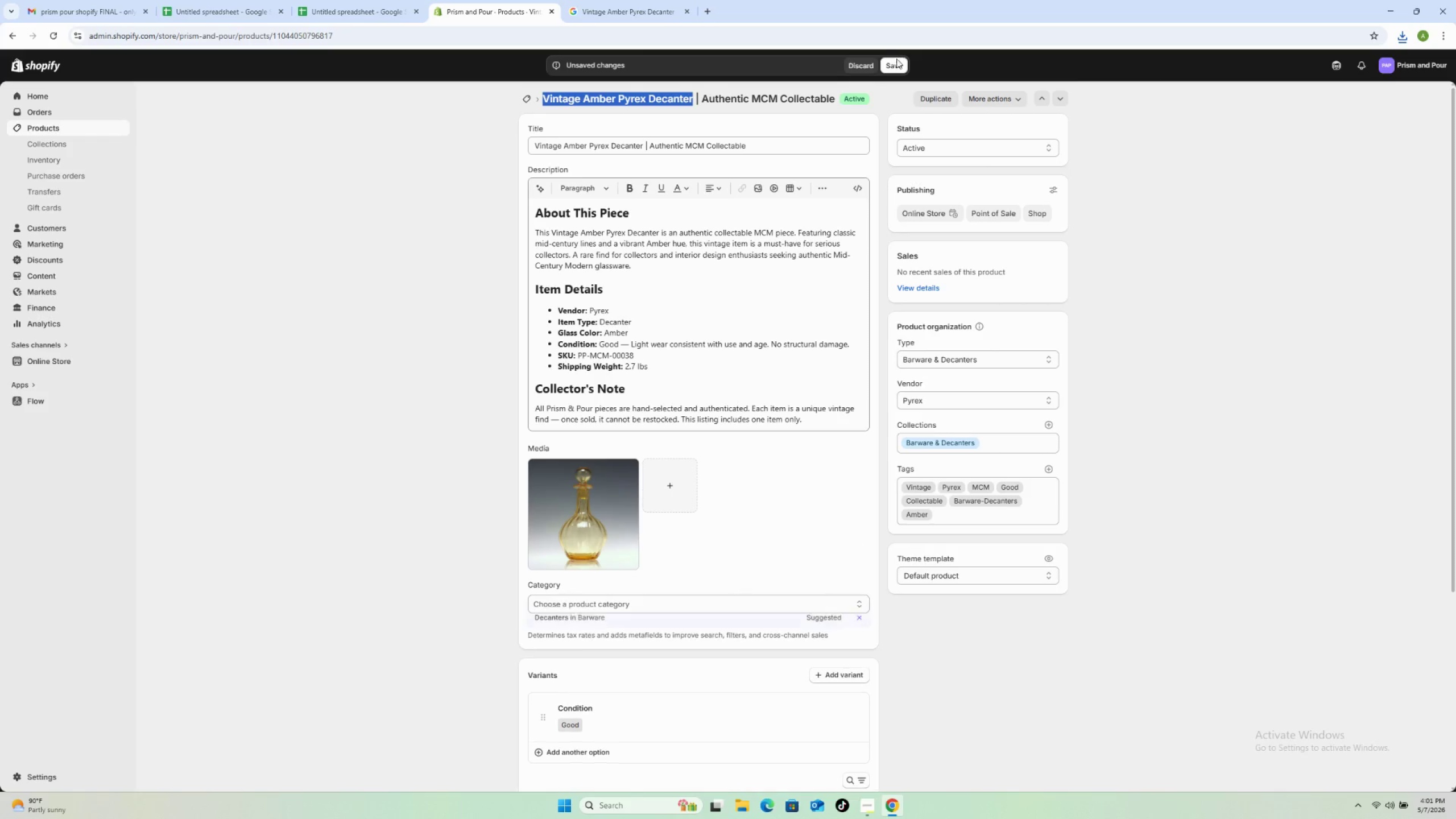 
left_click([895, 65])
 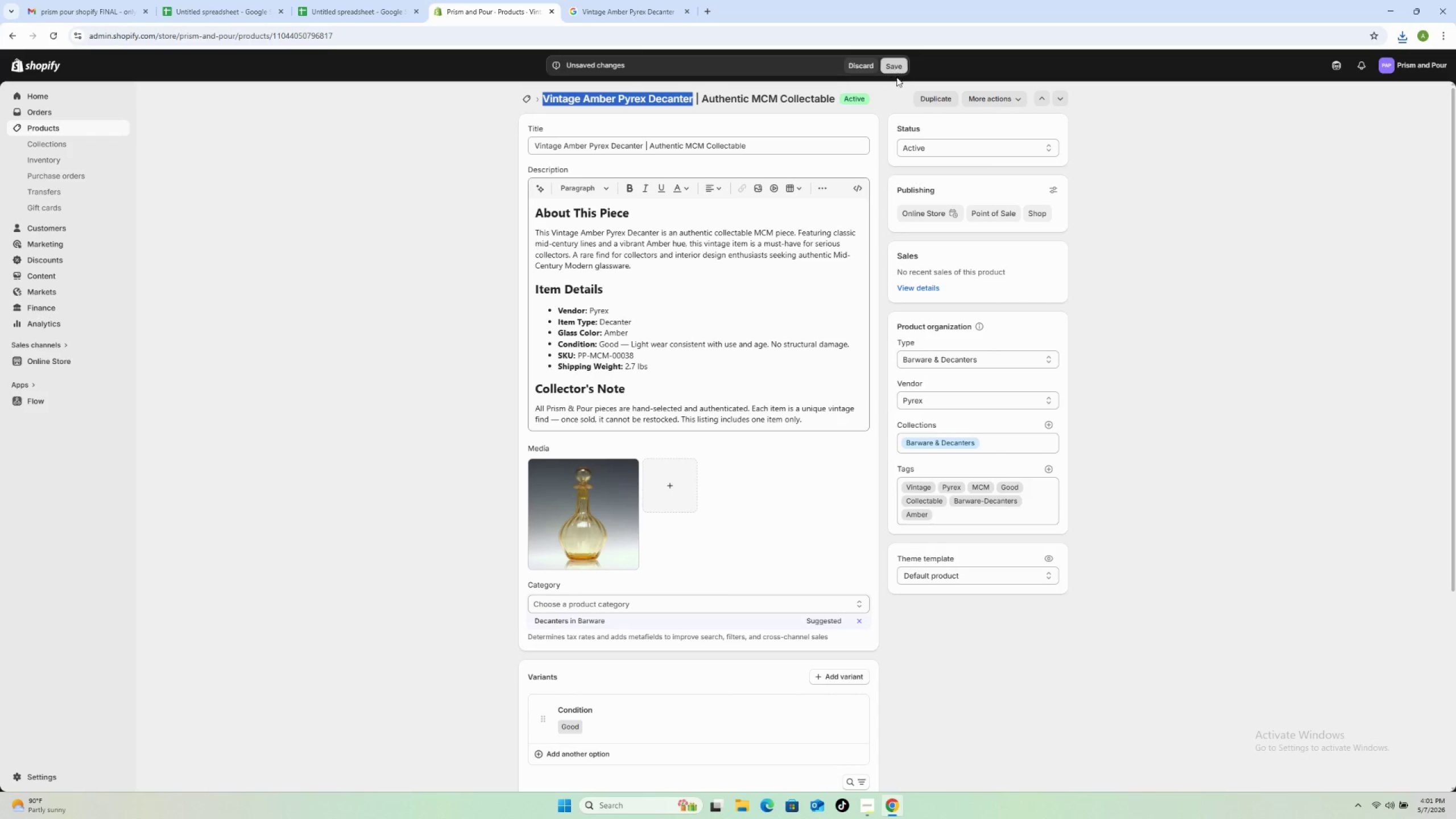 
mouse_move([904, 100])
 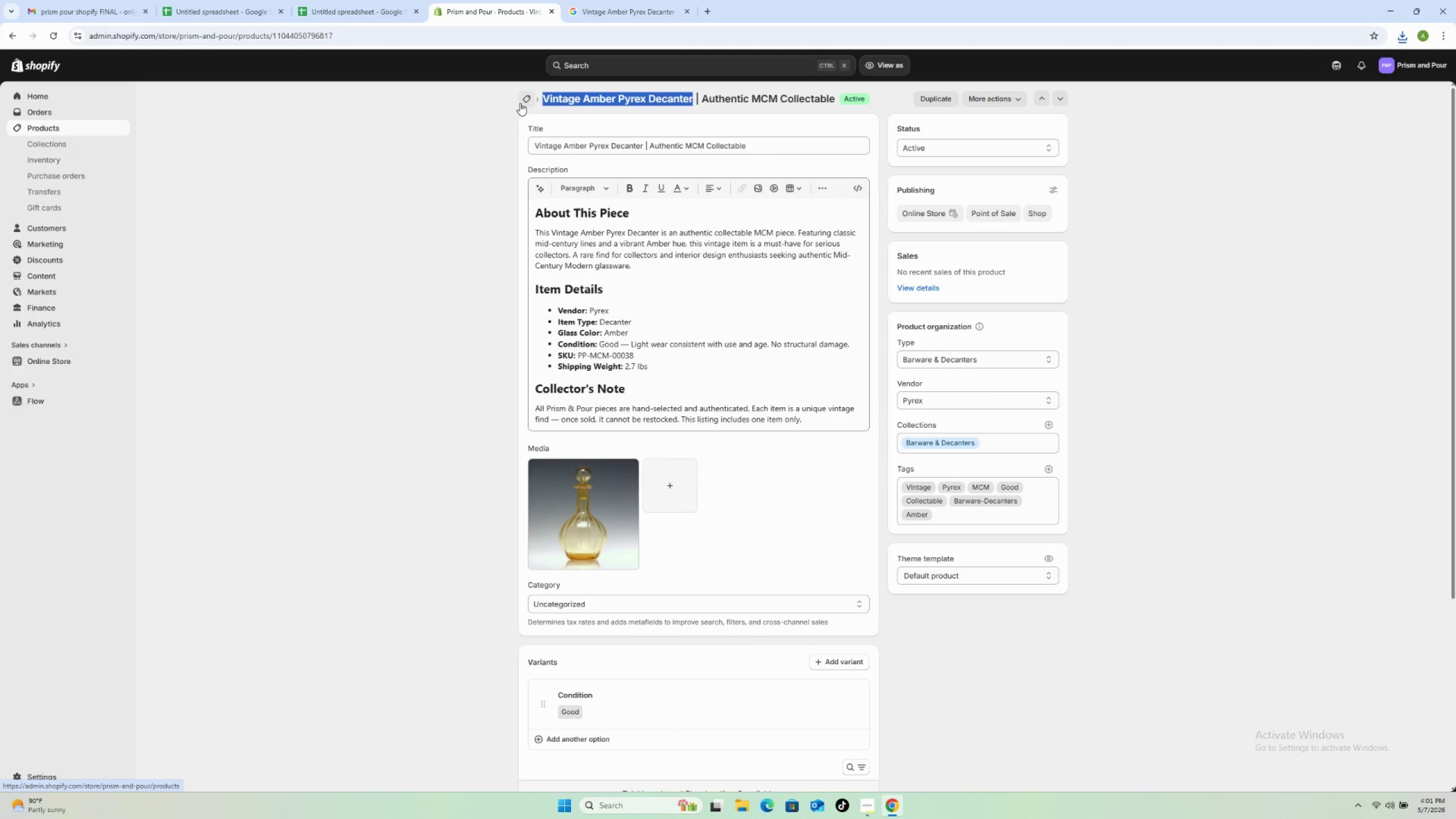 
left_click([520, 103])
 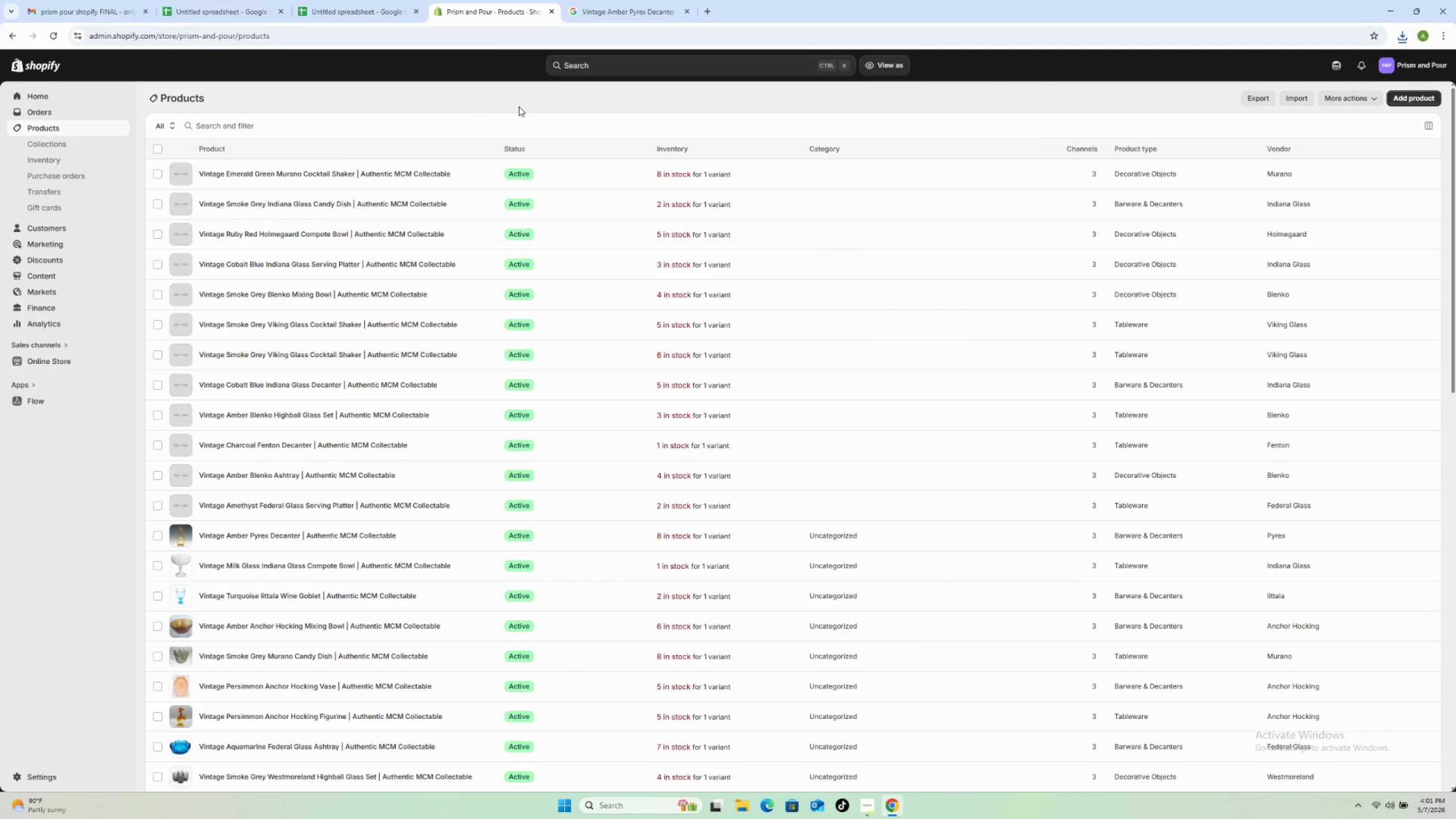 
wait(7.06)
 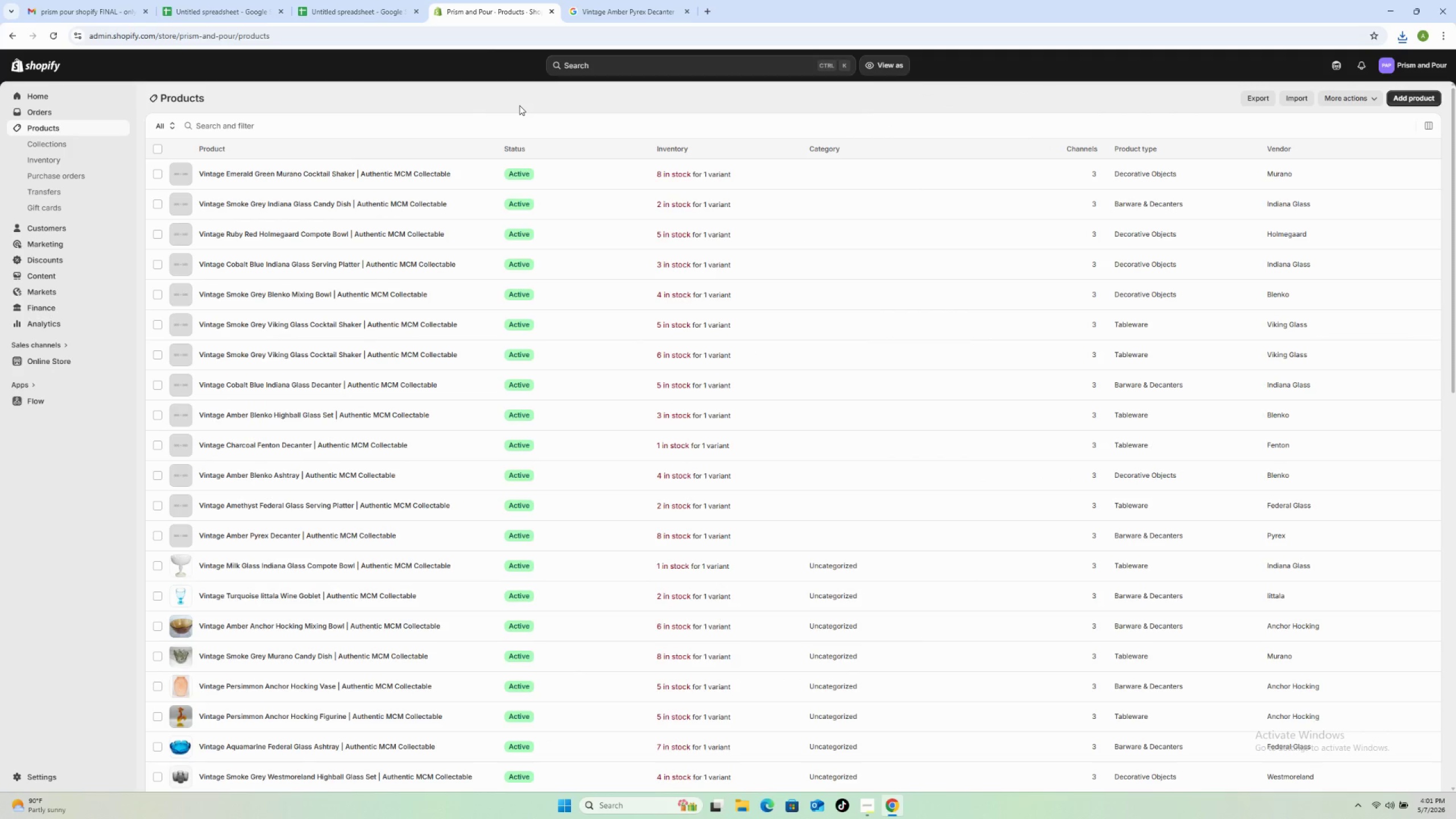 
scroll: coordinate [312, 481], scroll_direction: up, amount: 2.0
 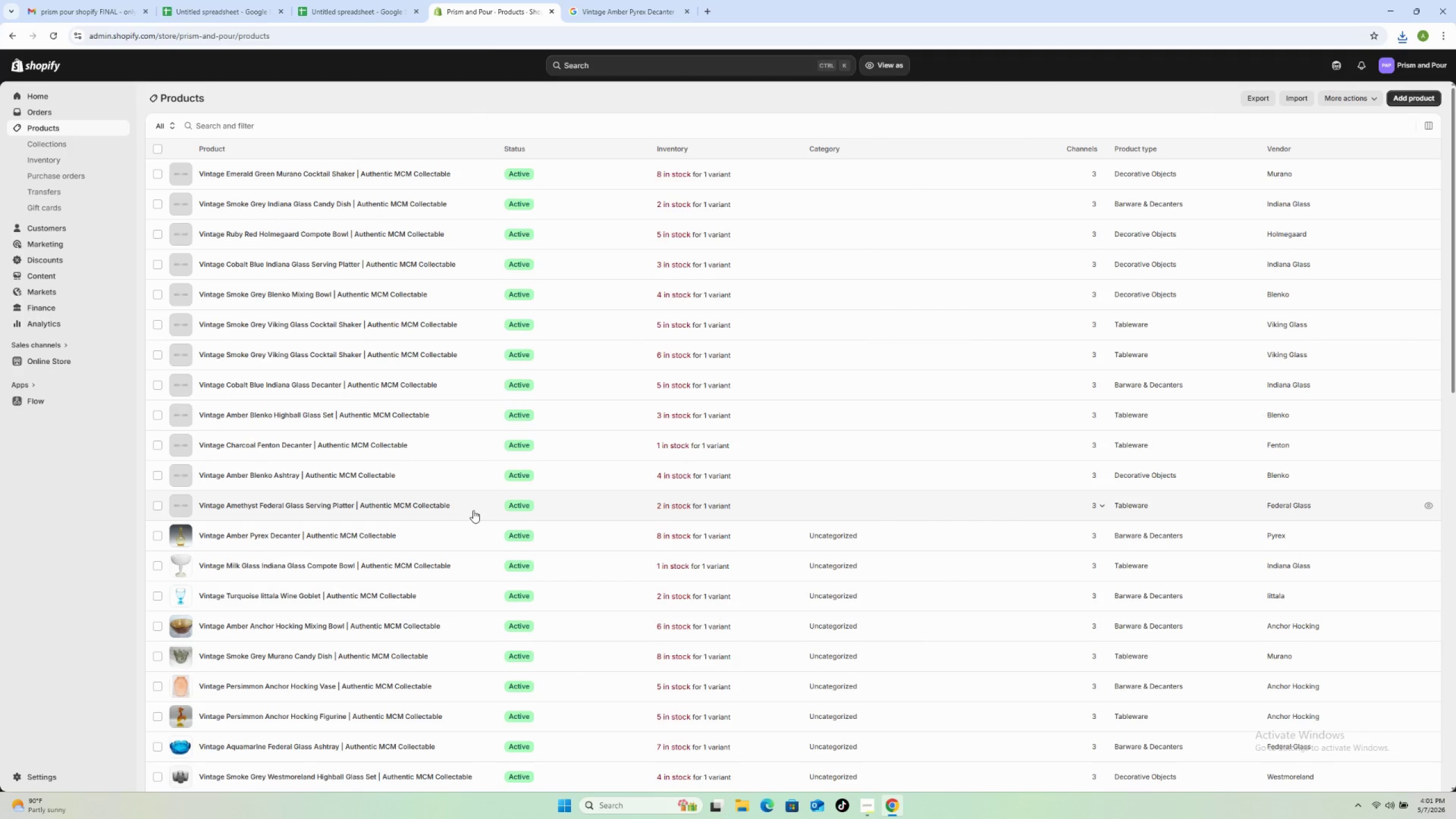 
left_click([473, 510])
 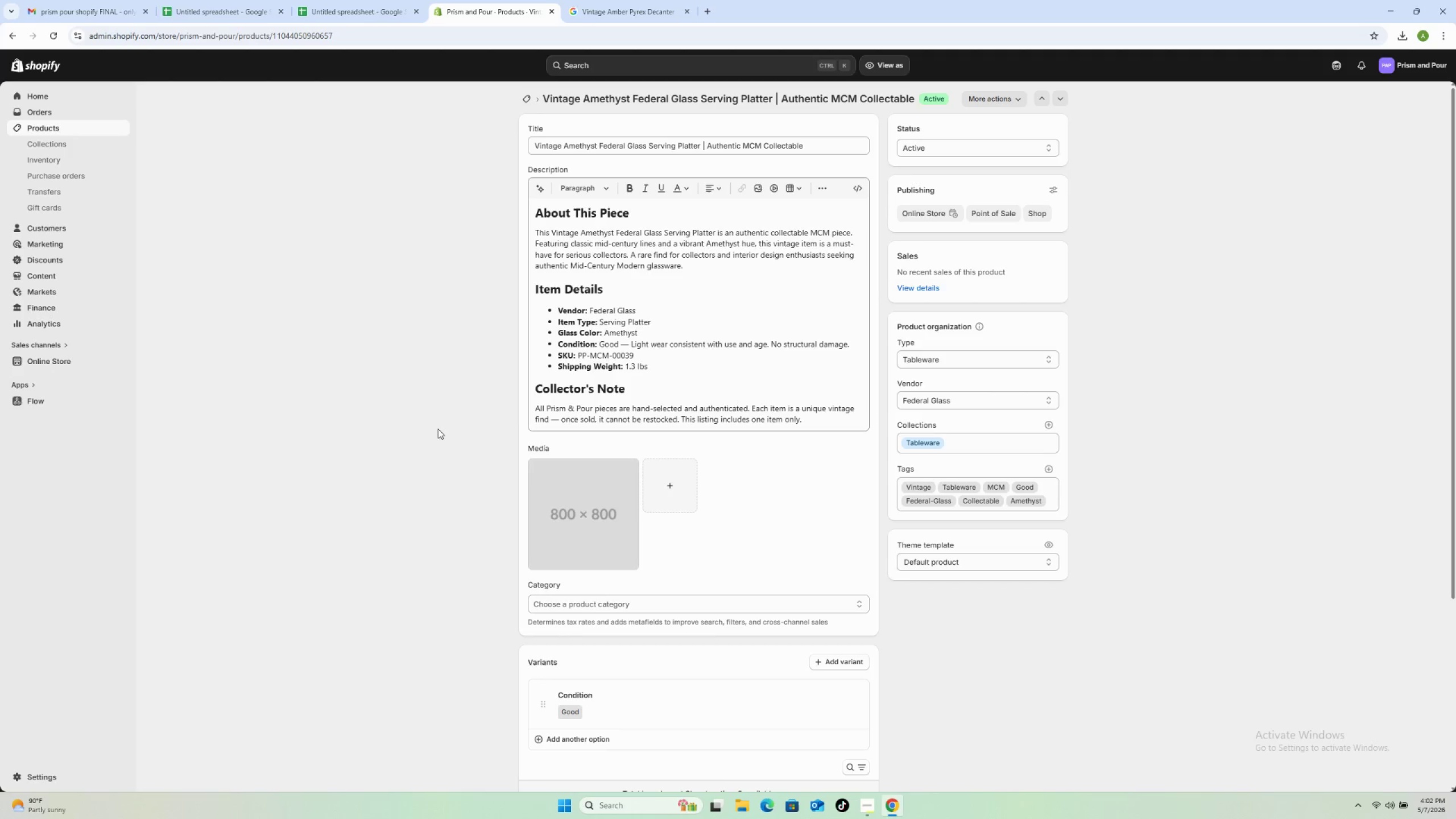 
wait(50.33)
 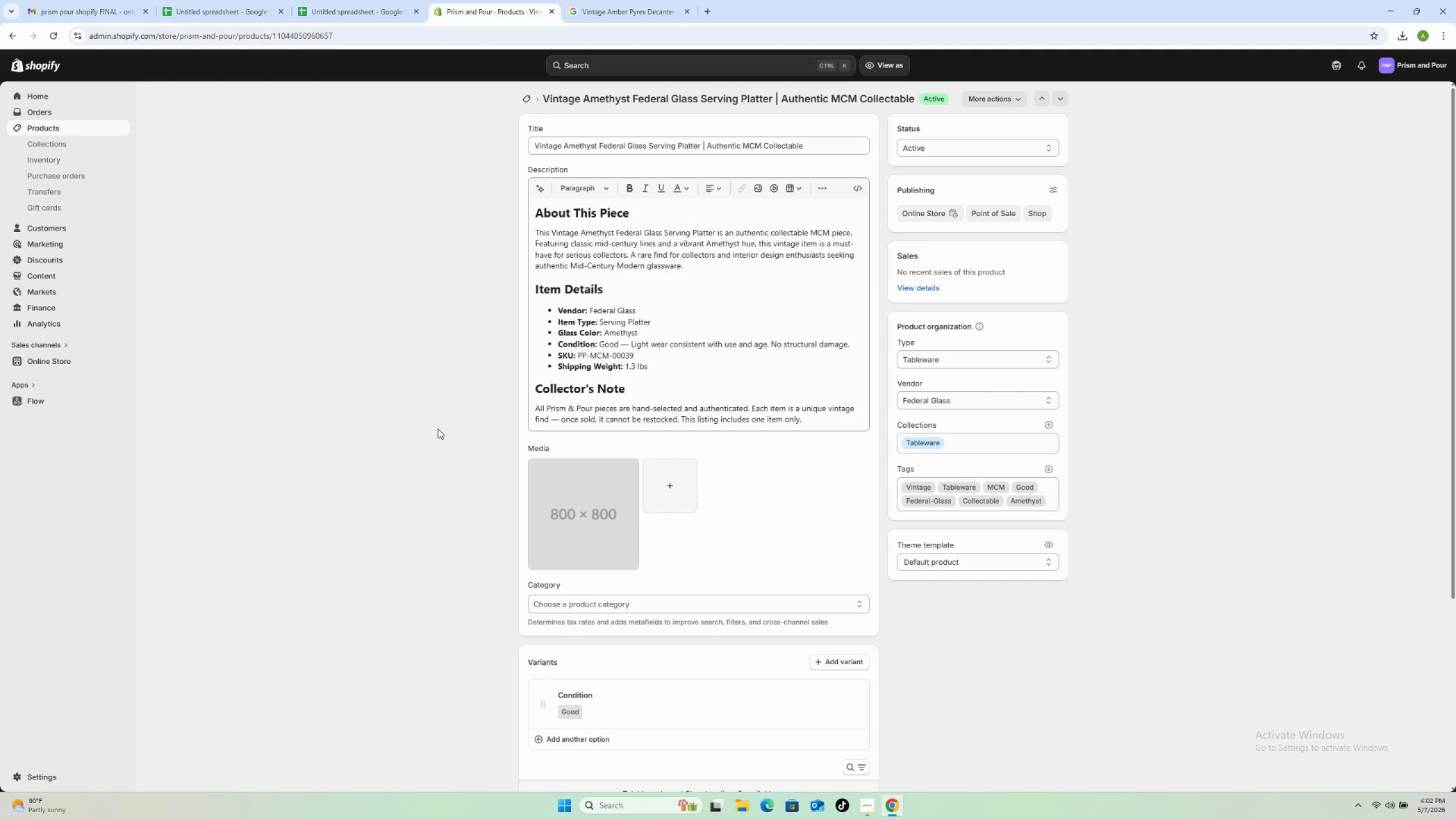 
left_click_drag(start_coordinate=[547, 95], to_coordinate=[763, 96])
 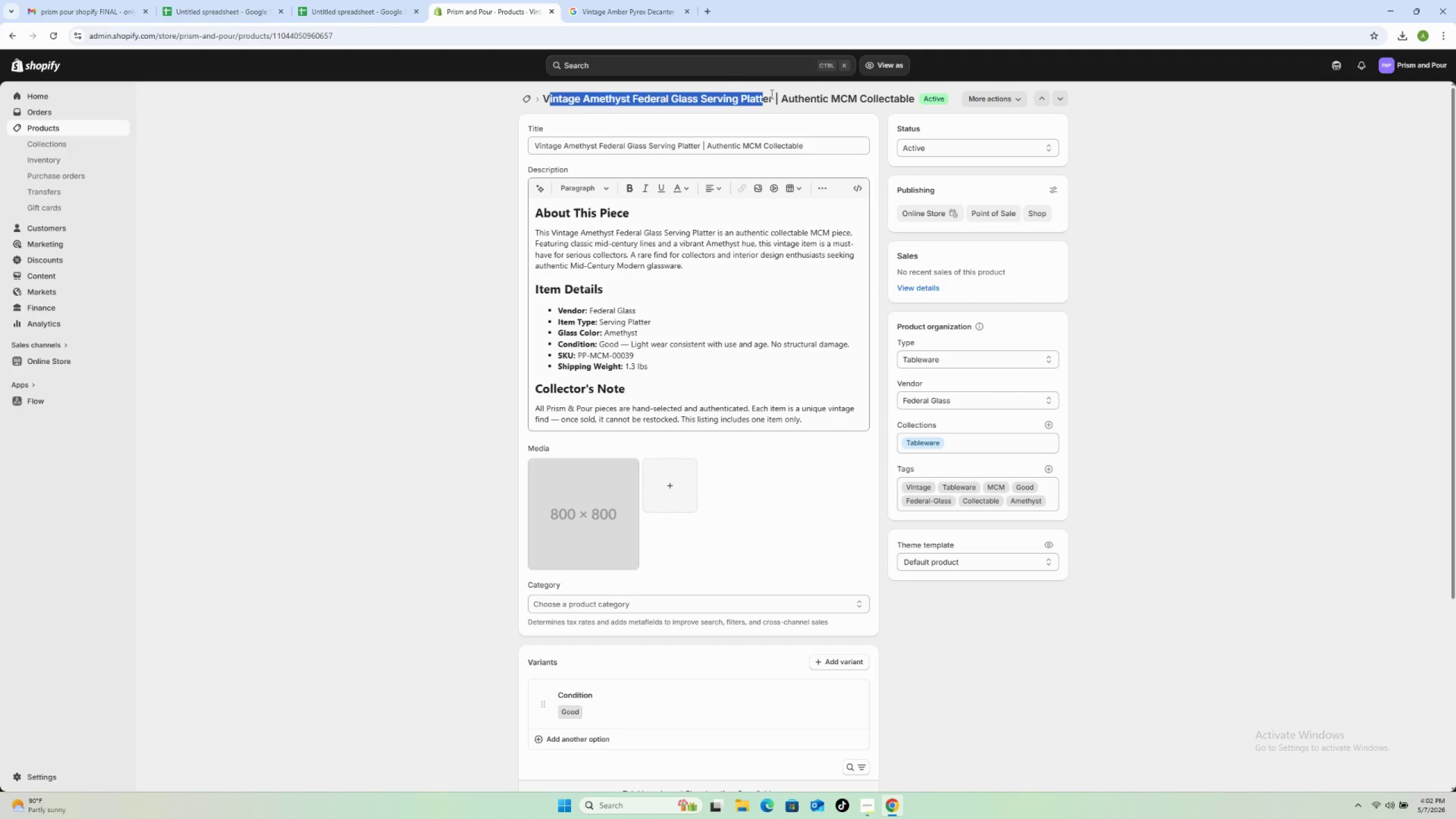 
left_click_drag(start_coordinate=[771, 94], to_coordinate=[533, 93])
 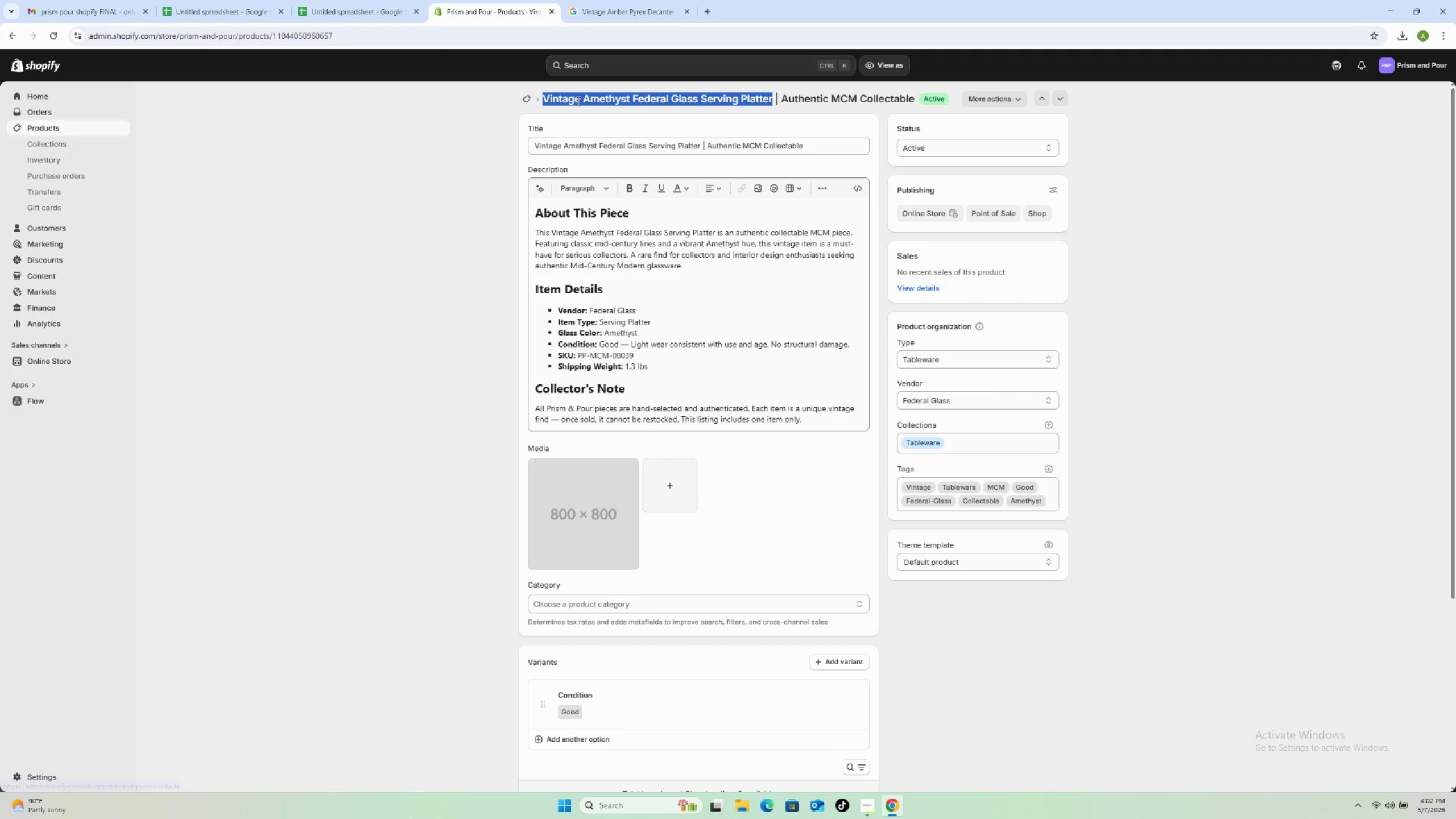 
right_click([577, 101])
 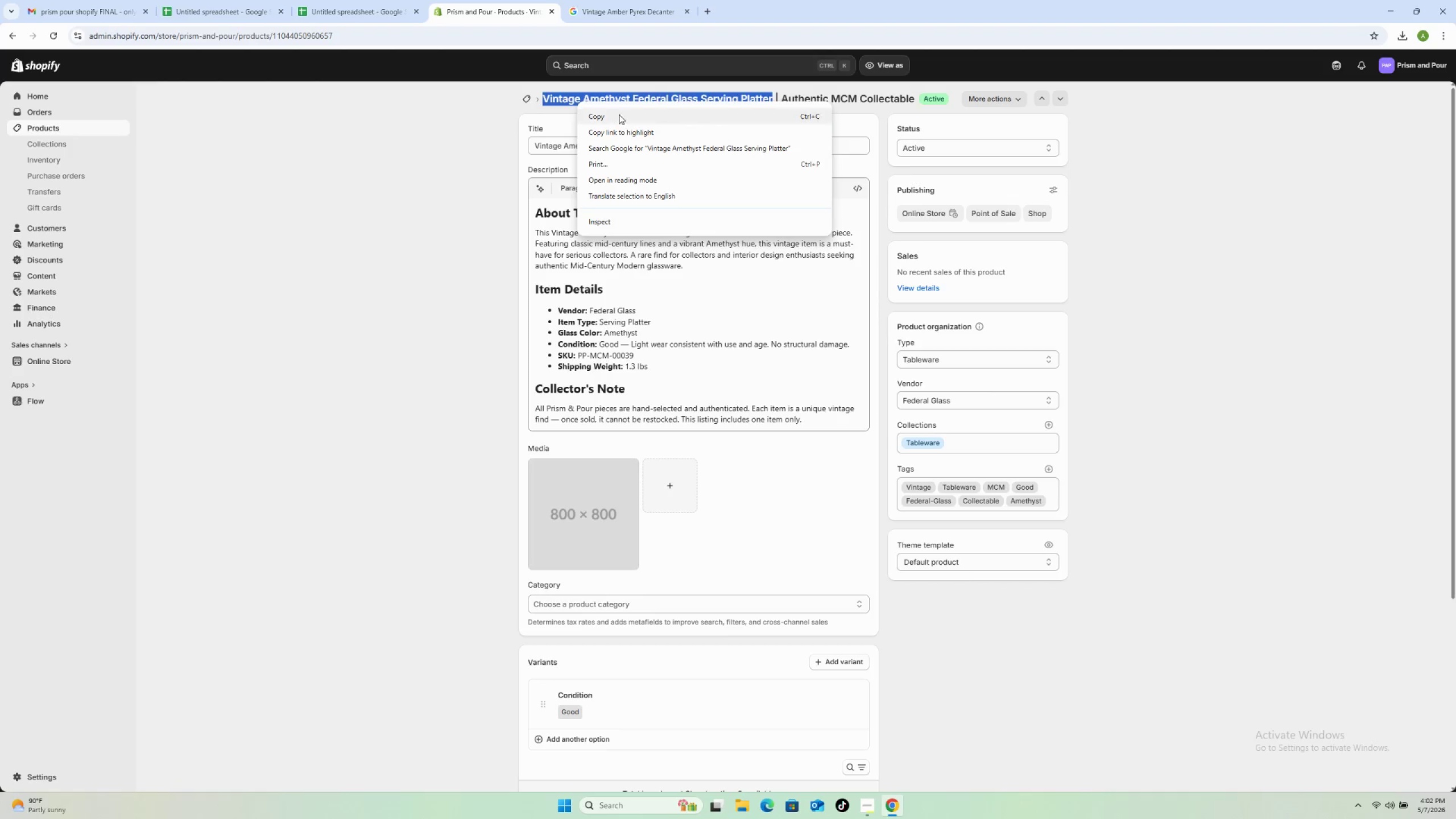 
left_click([619, 115])
 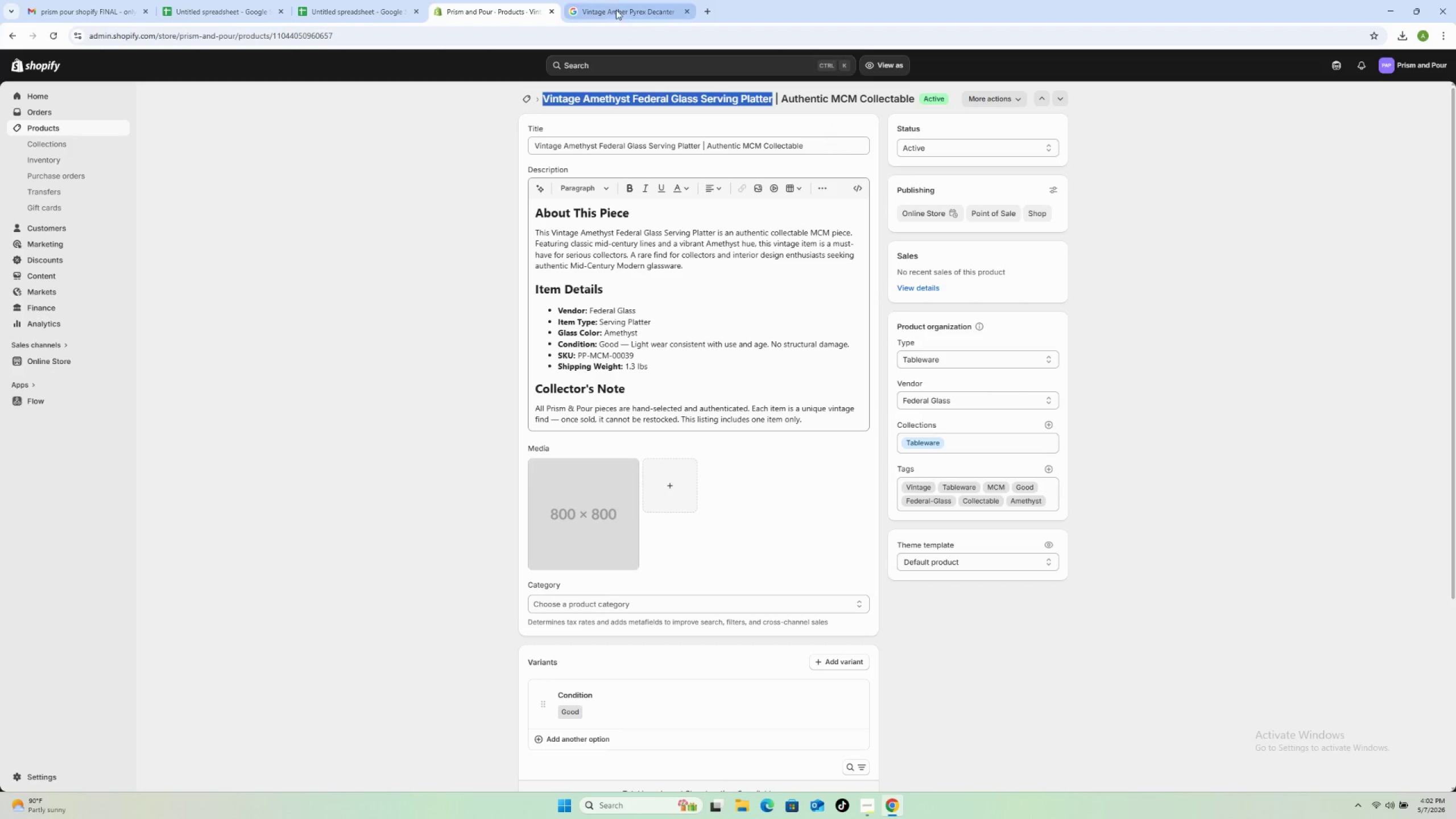 
left_click([614, 3])
 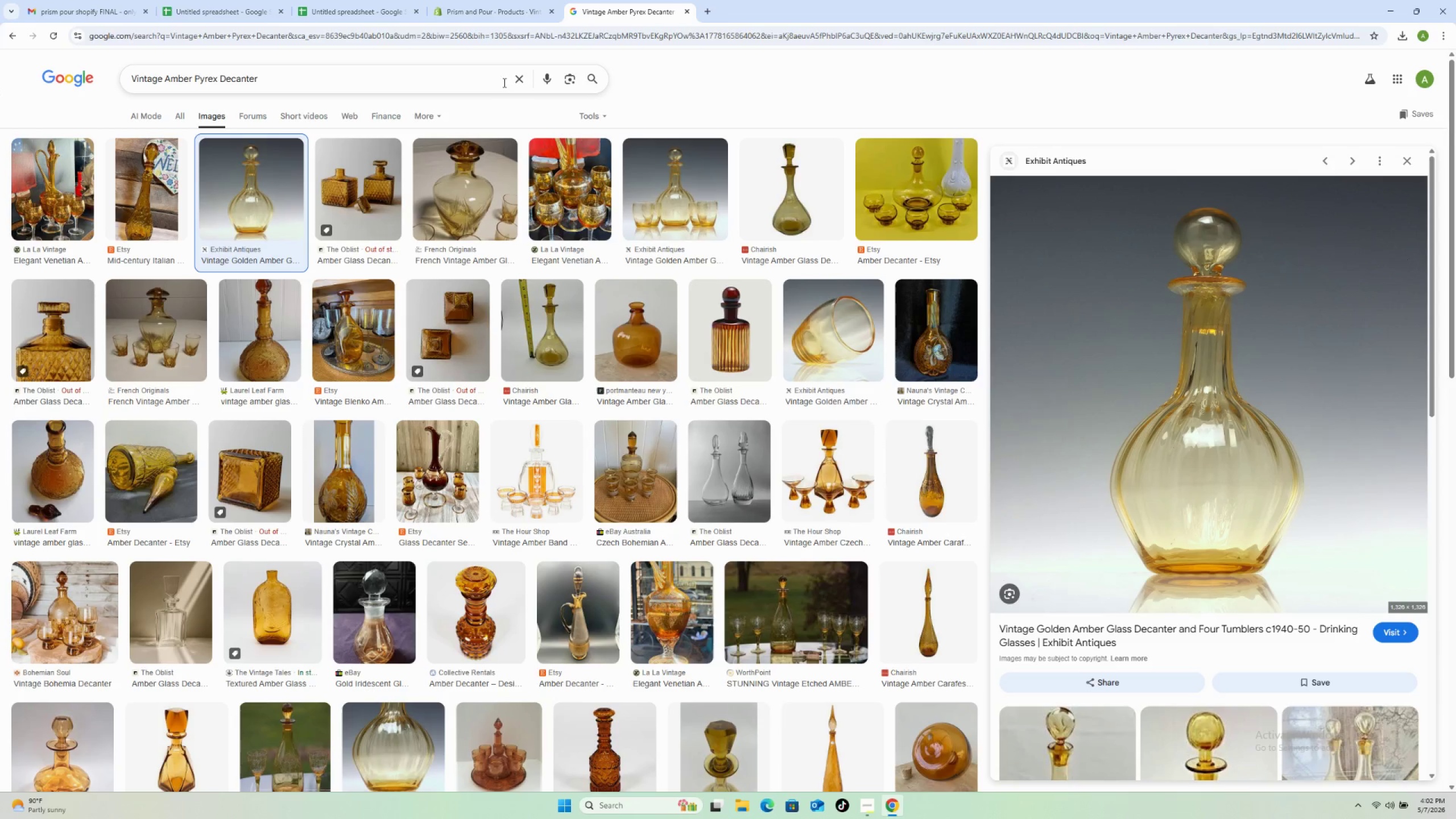 
left_click([518, 79])
 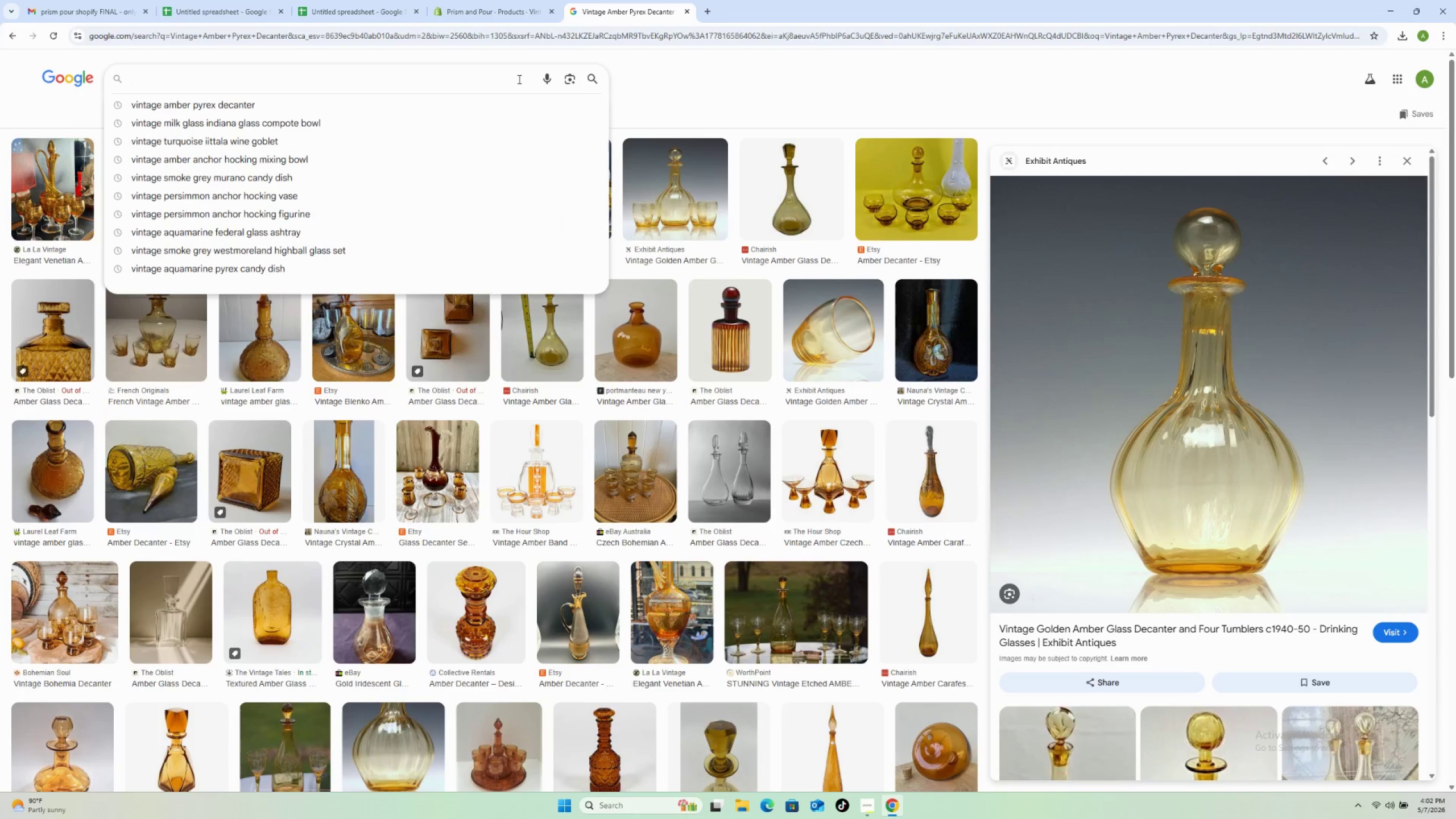 
key(Control+V)
 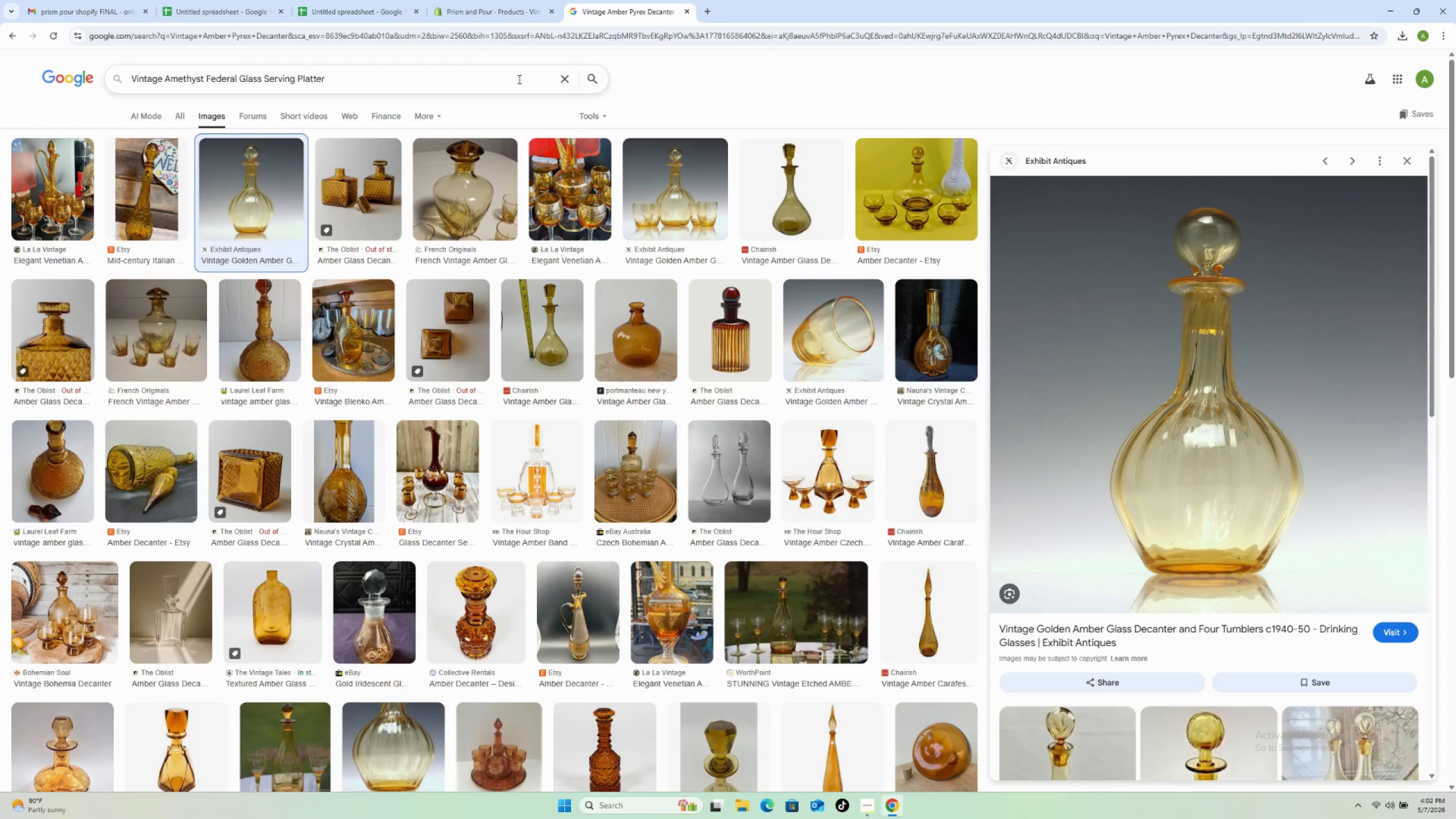 
key(Enter)
 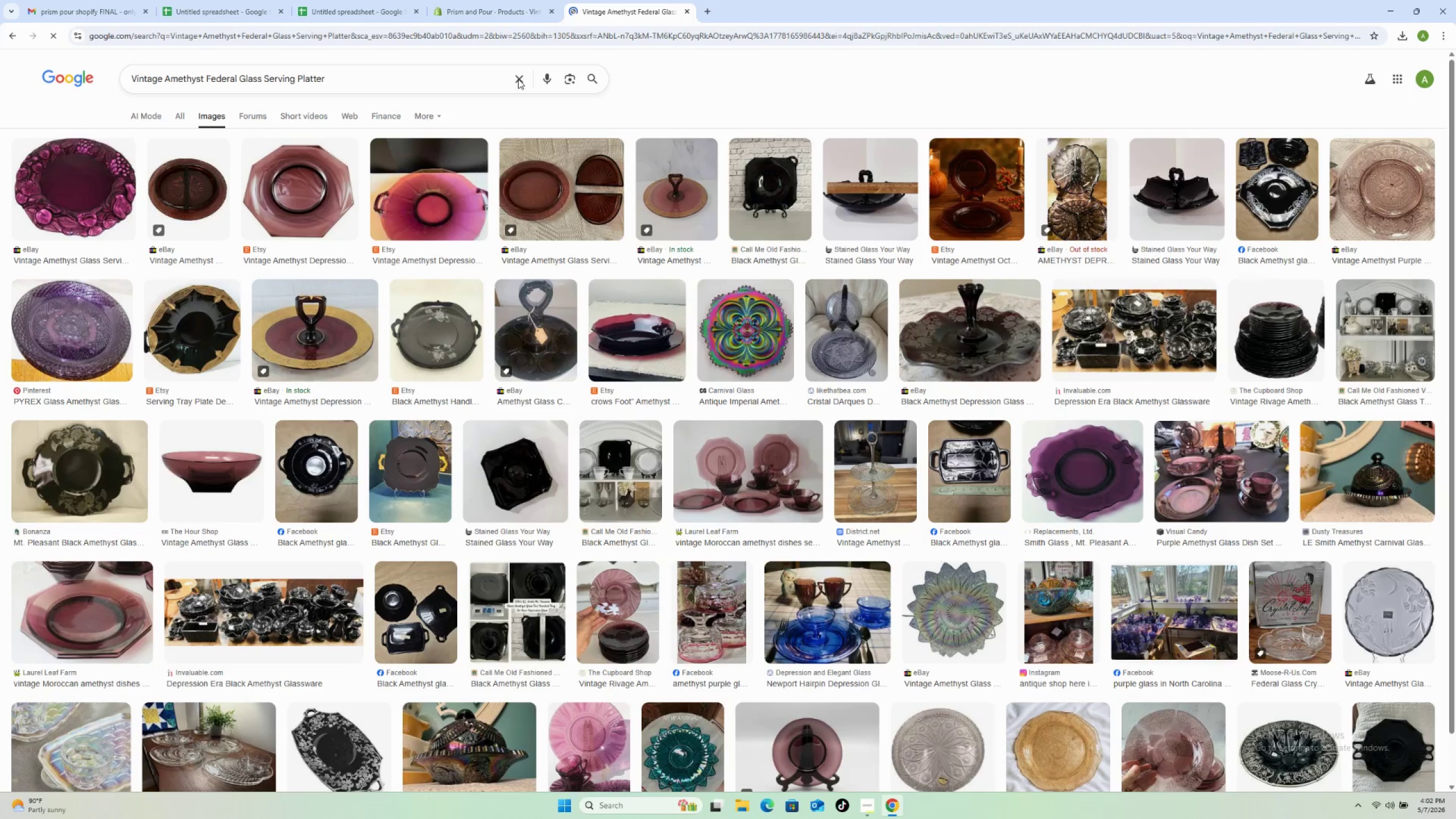 
wait(8.31)
 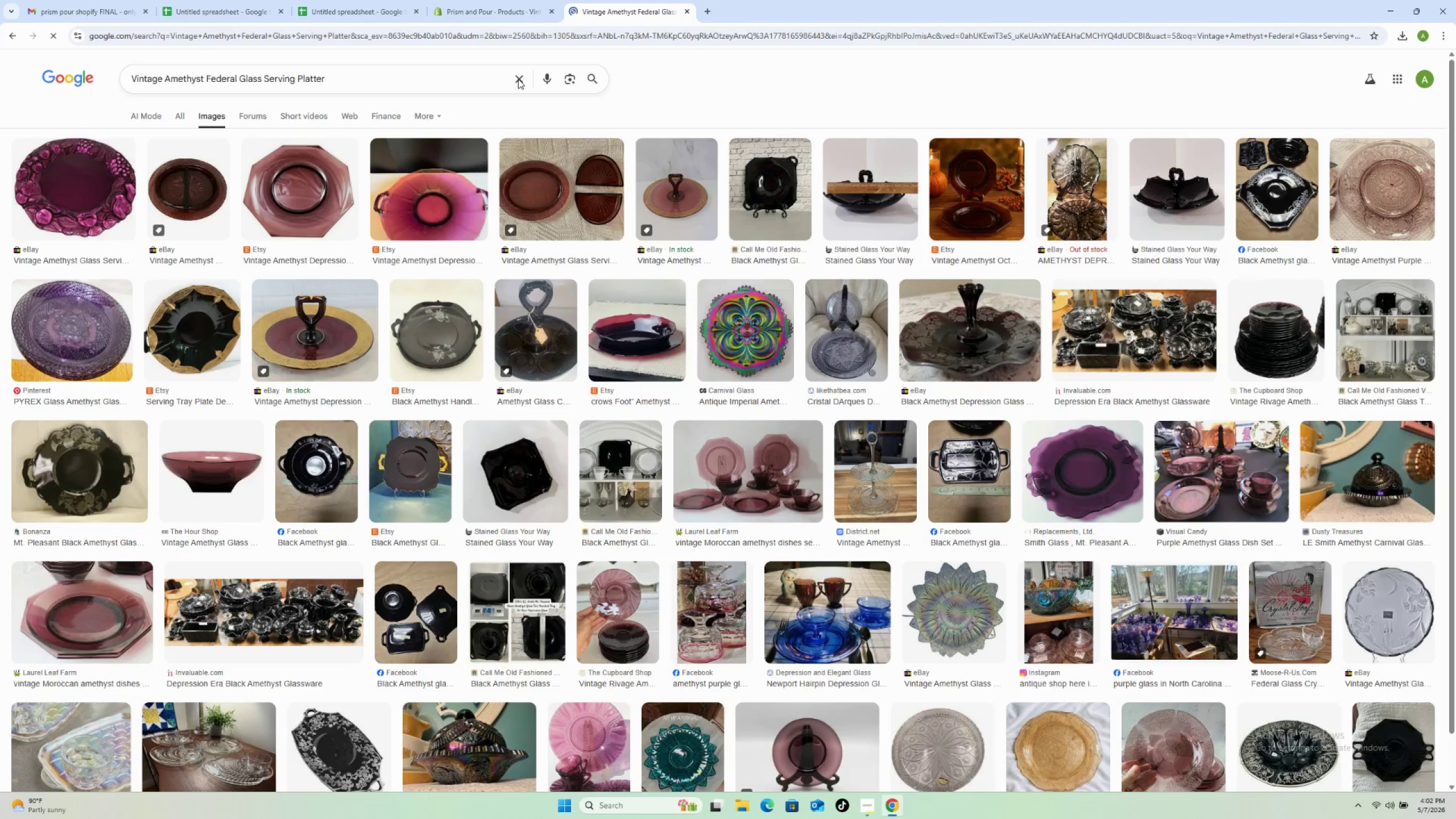 
left_click([96, 189])
 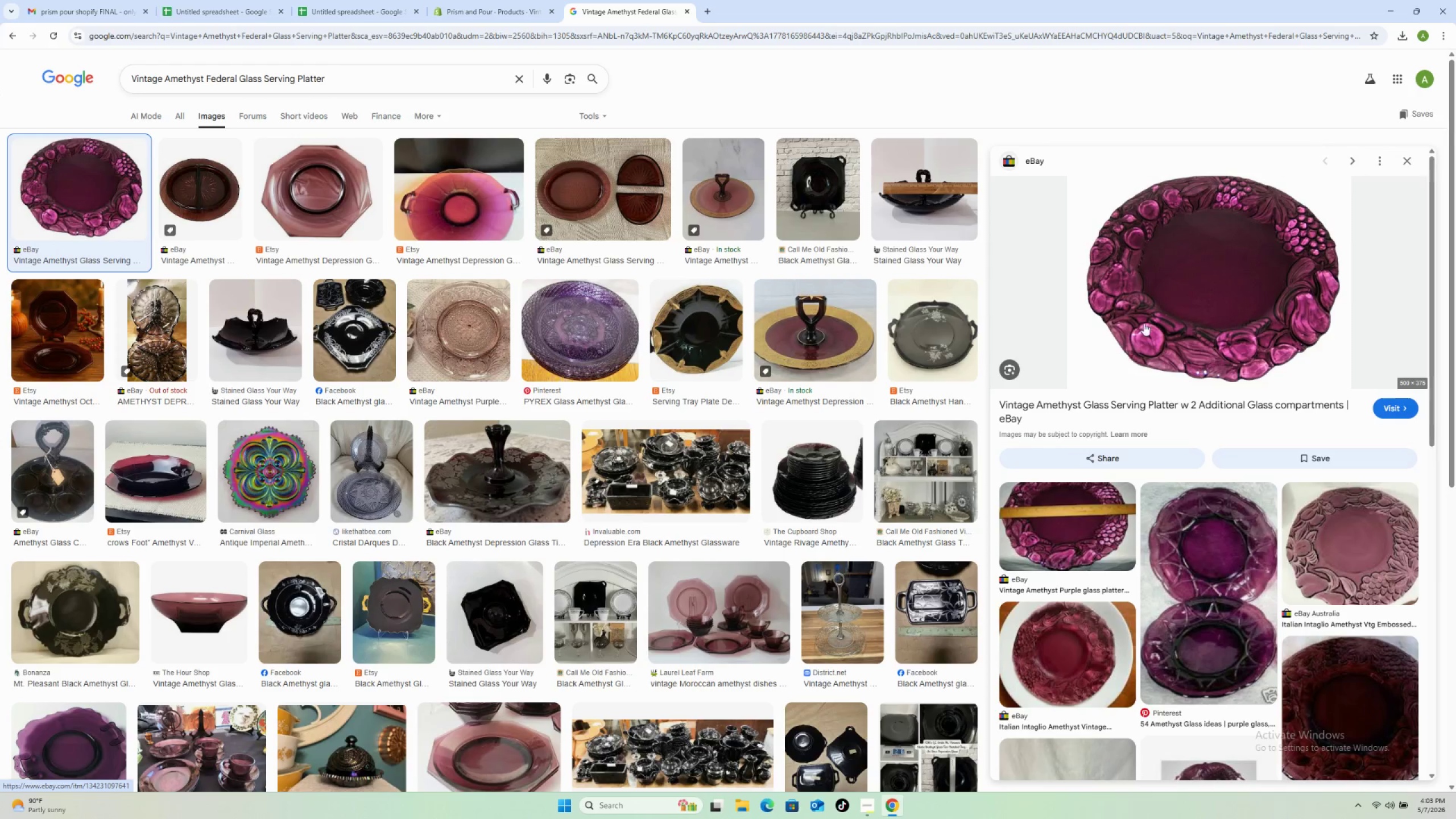 
right_click([1174, 287])
 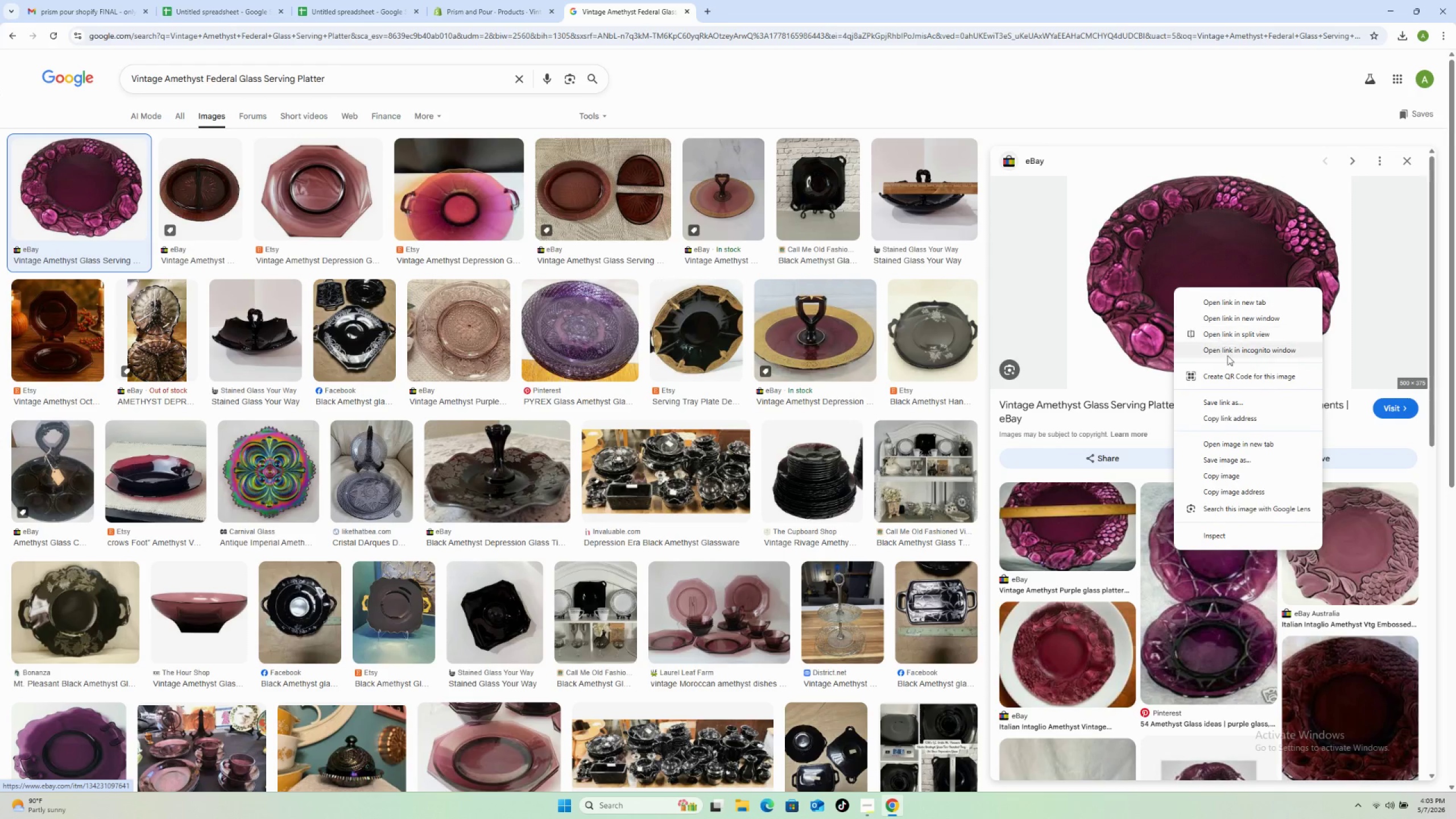 
left_click([1225, 462])
 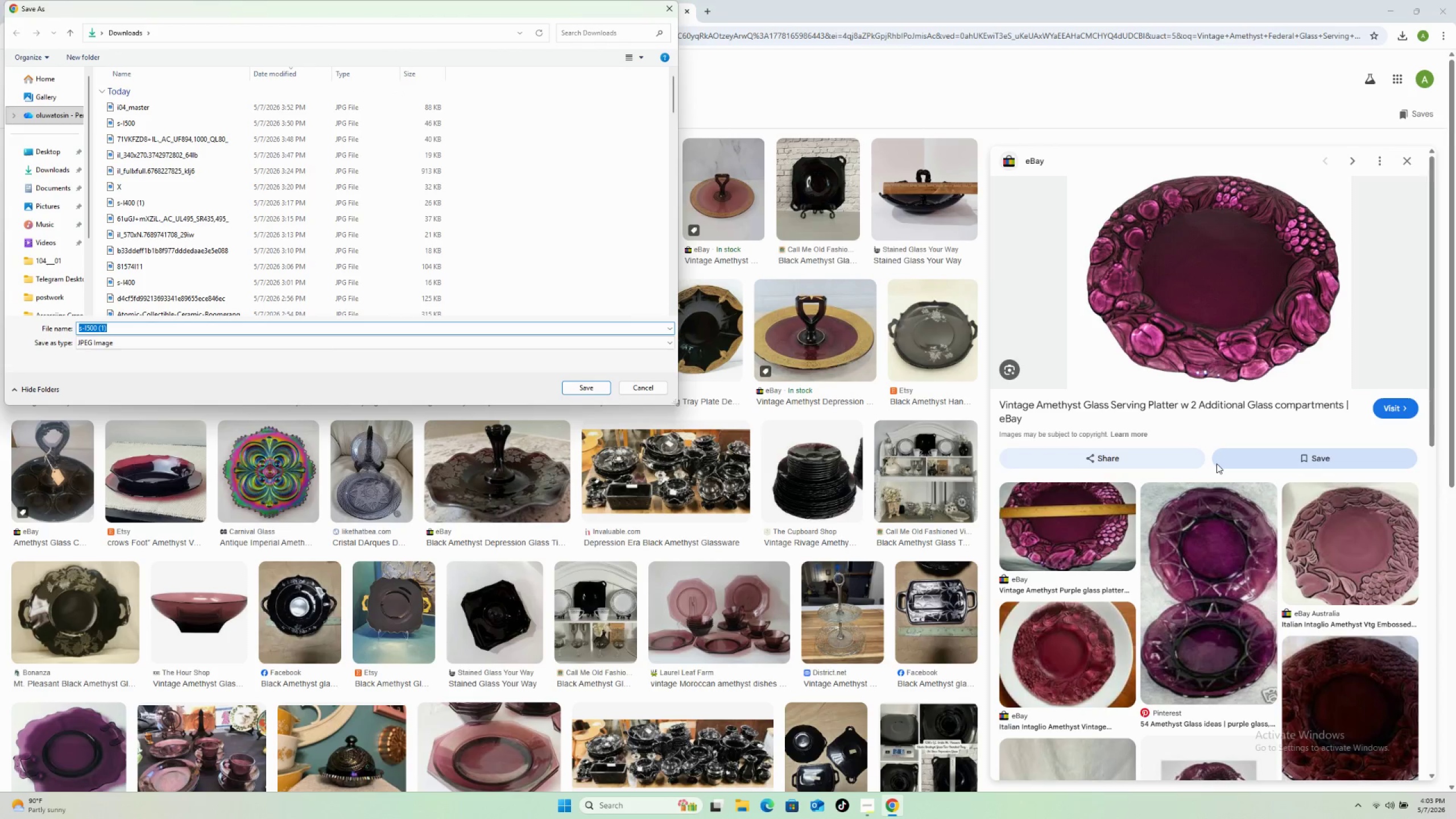 
wait(6.23)
 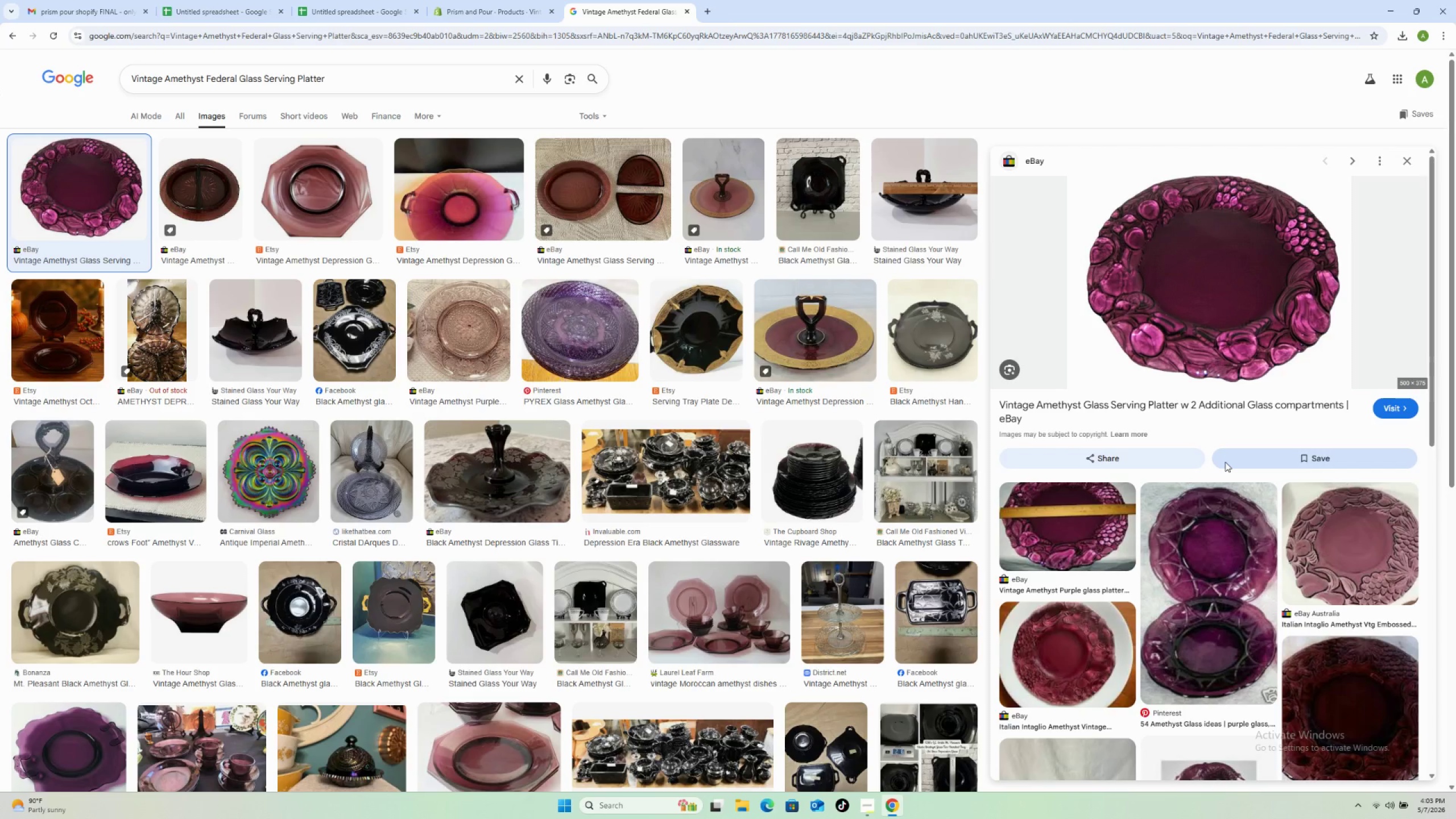 
left_click([590, 387])
 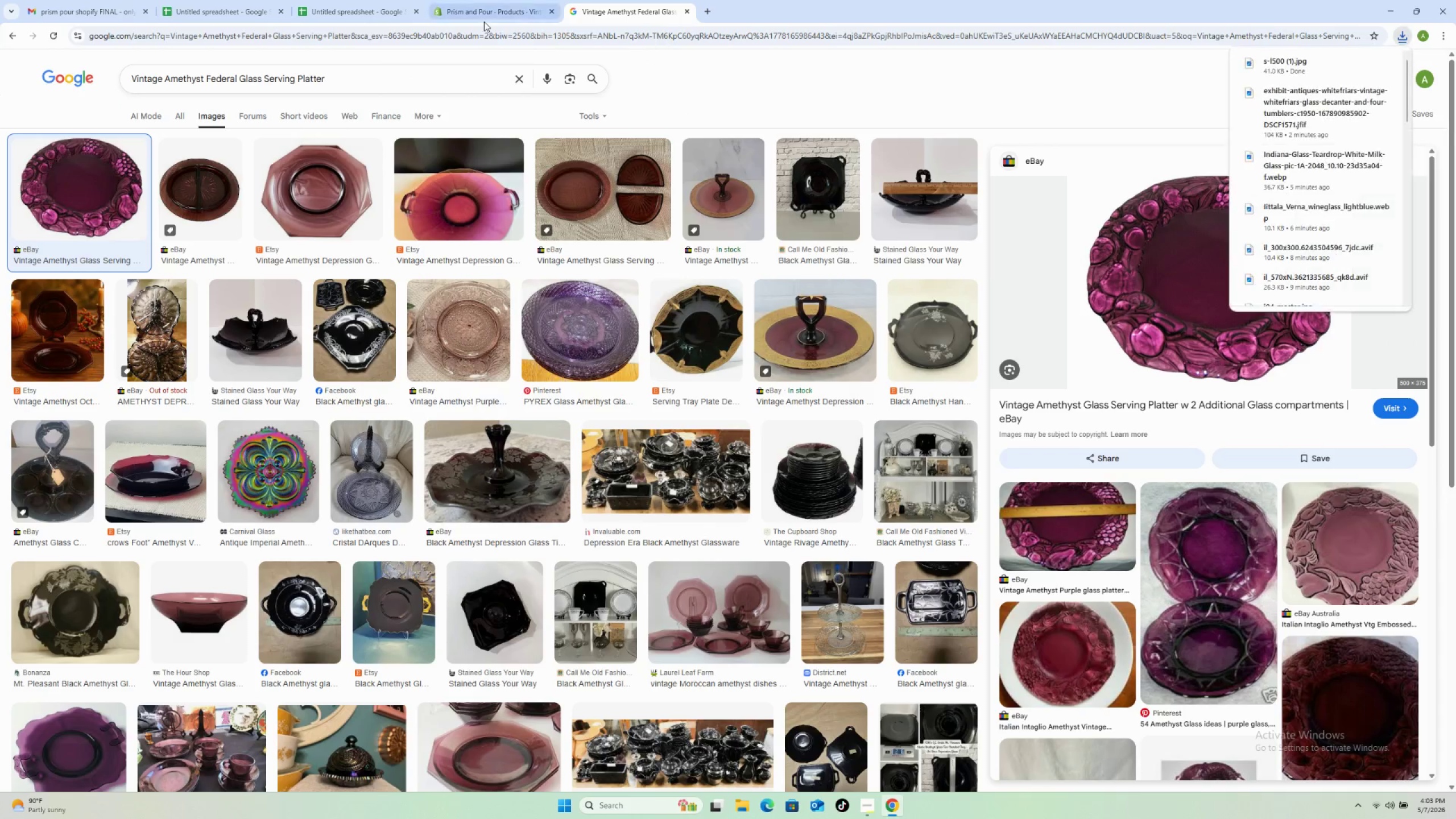 
left_click([483, 9])
 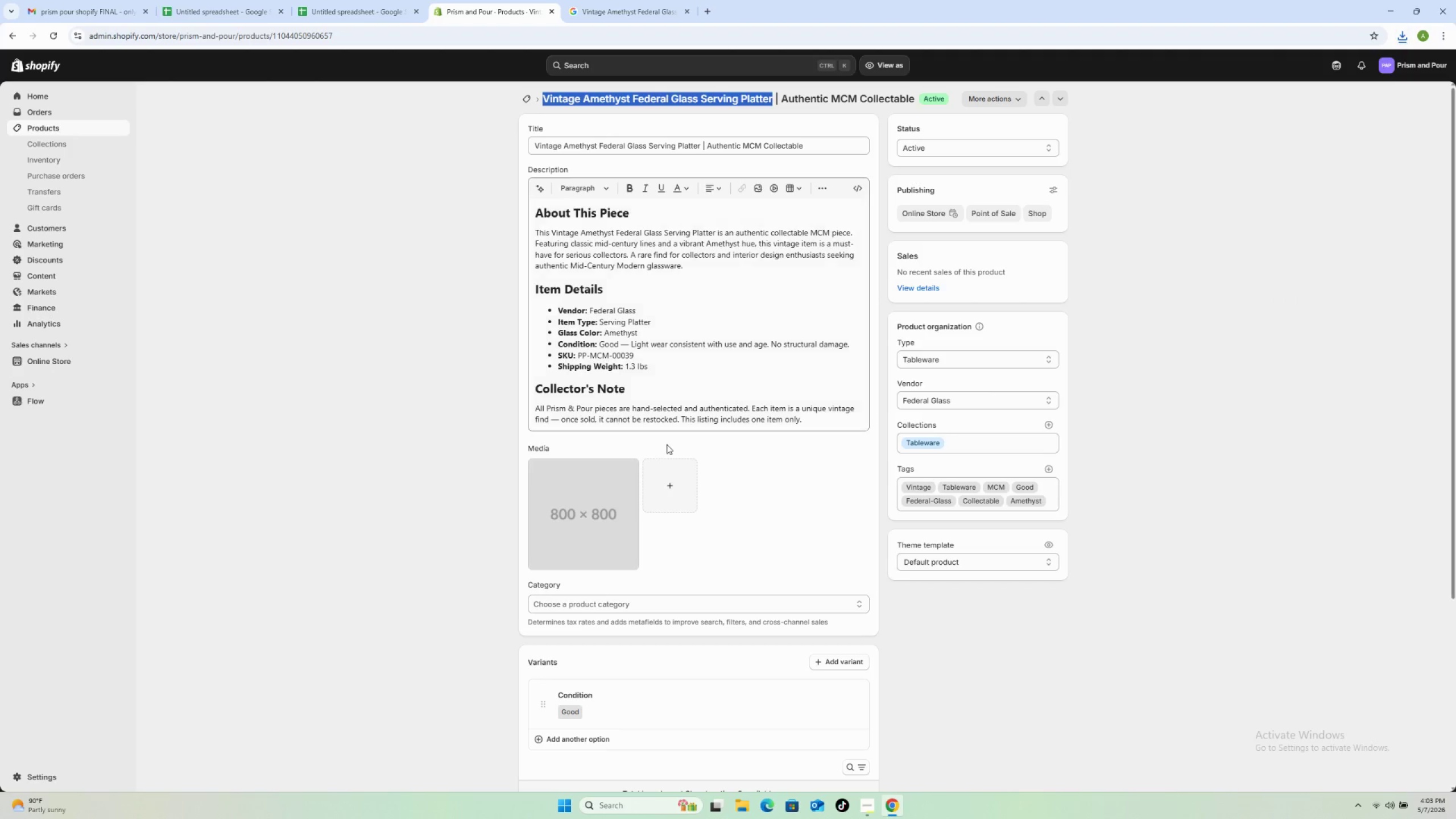 
left_click([671, 484])
 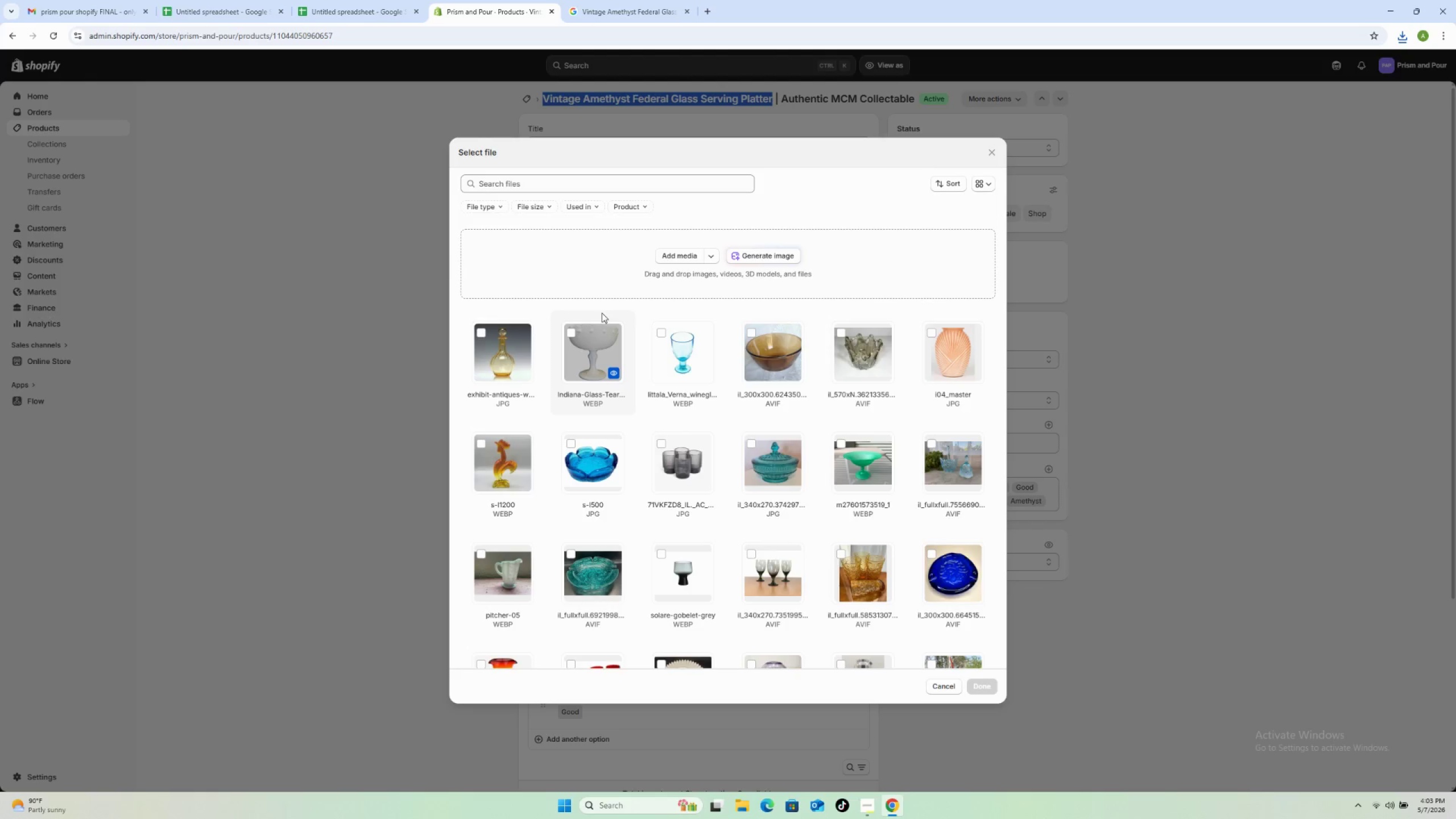 
wait(12.86)
 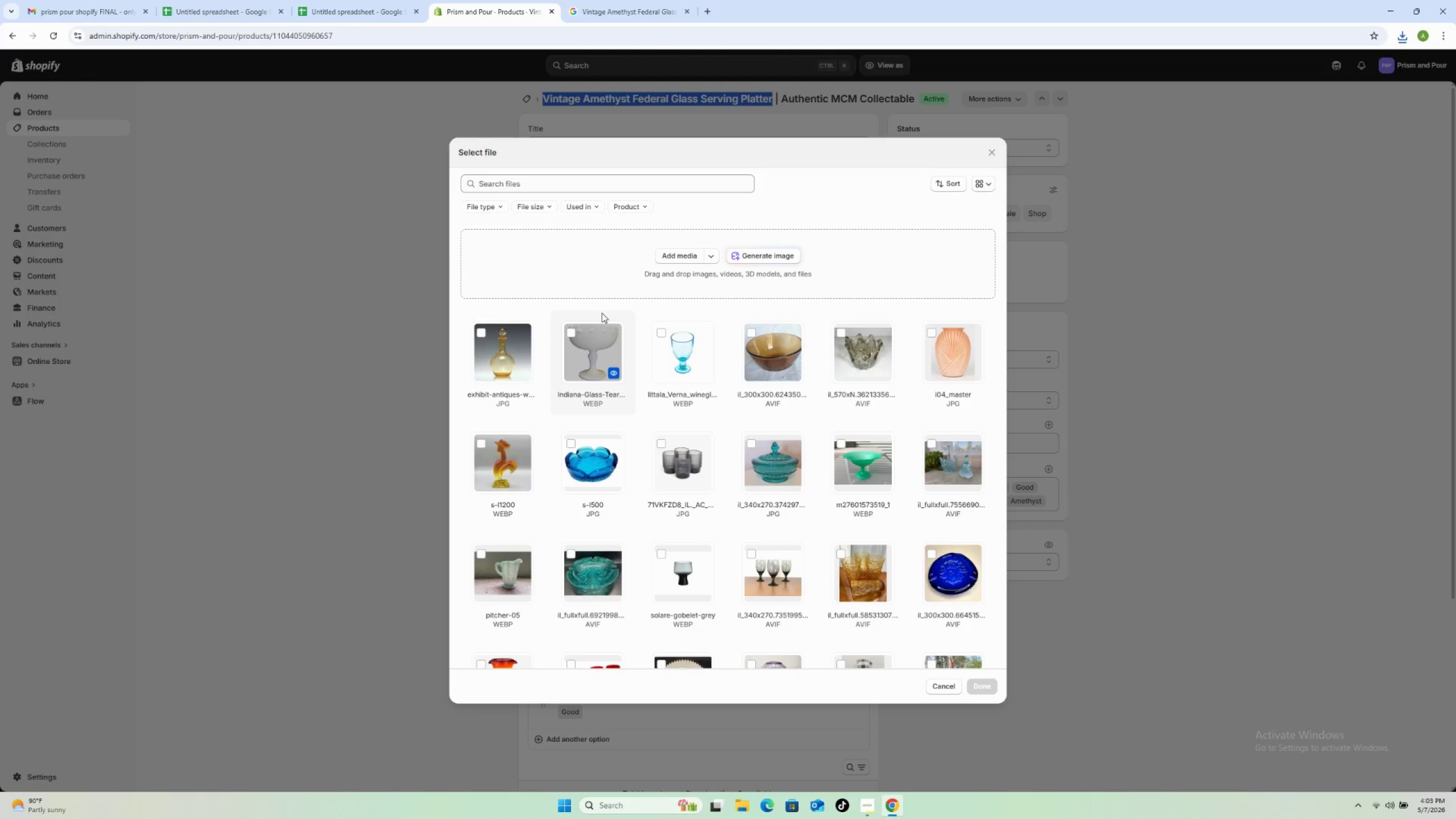 
left_click([665, 256])
 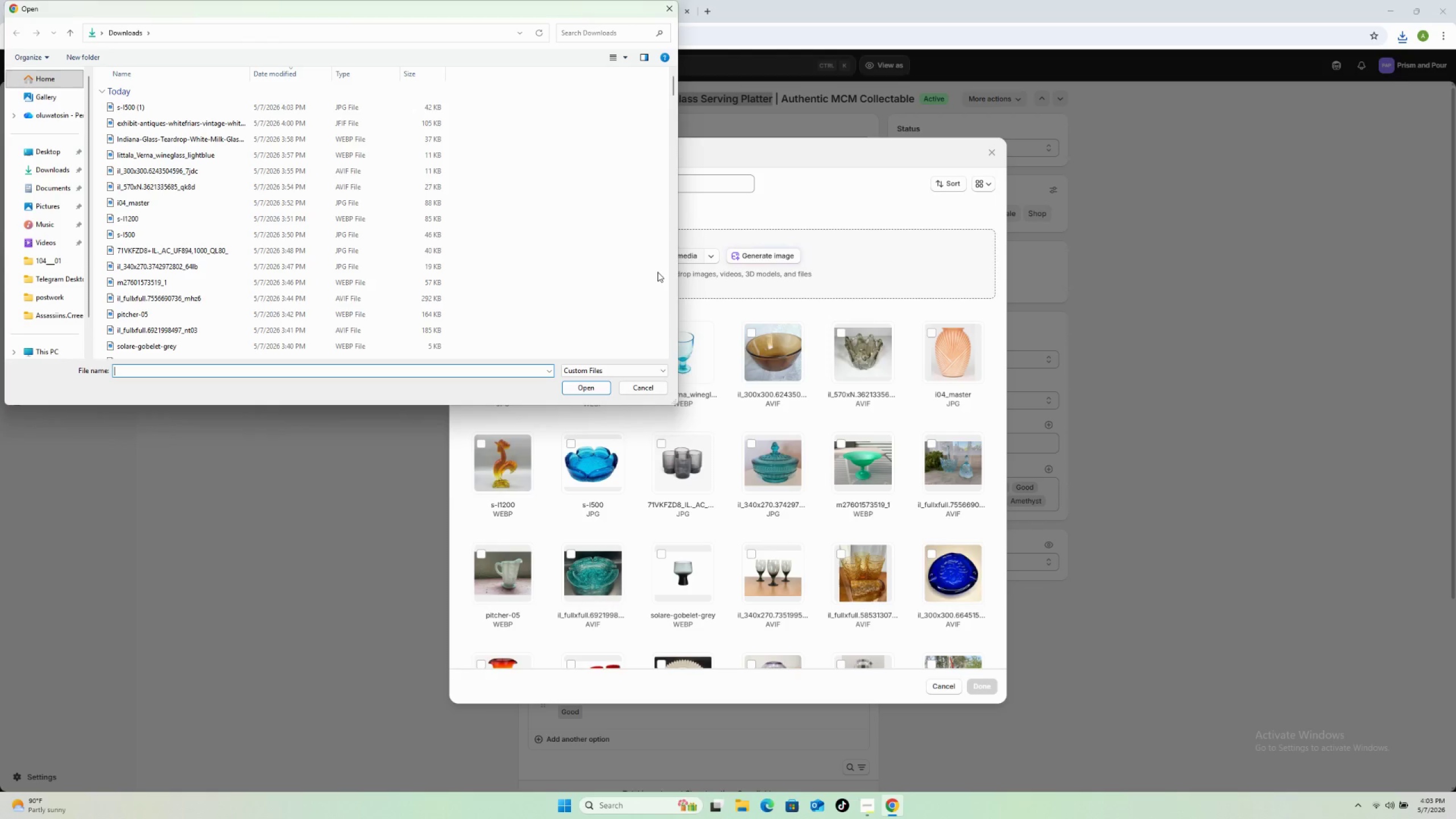 
wait(19.47)
 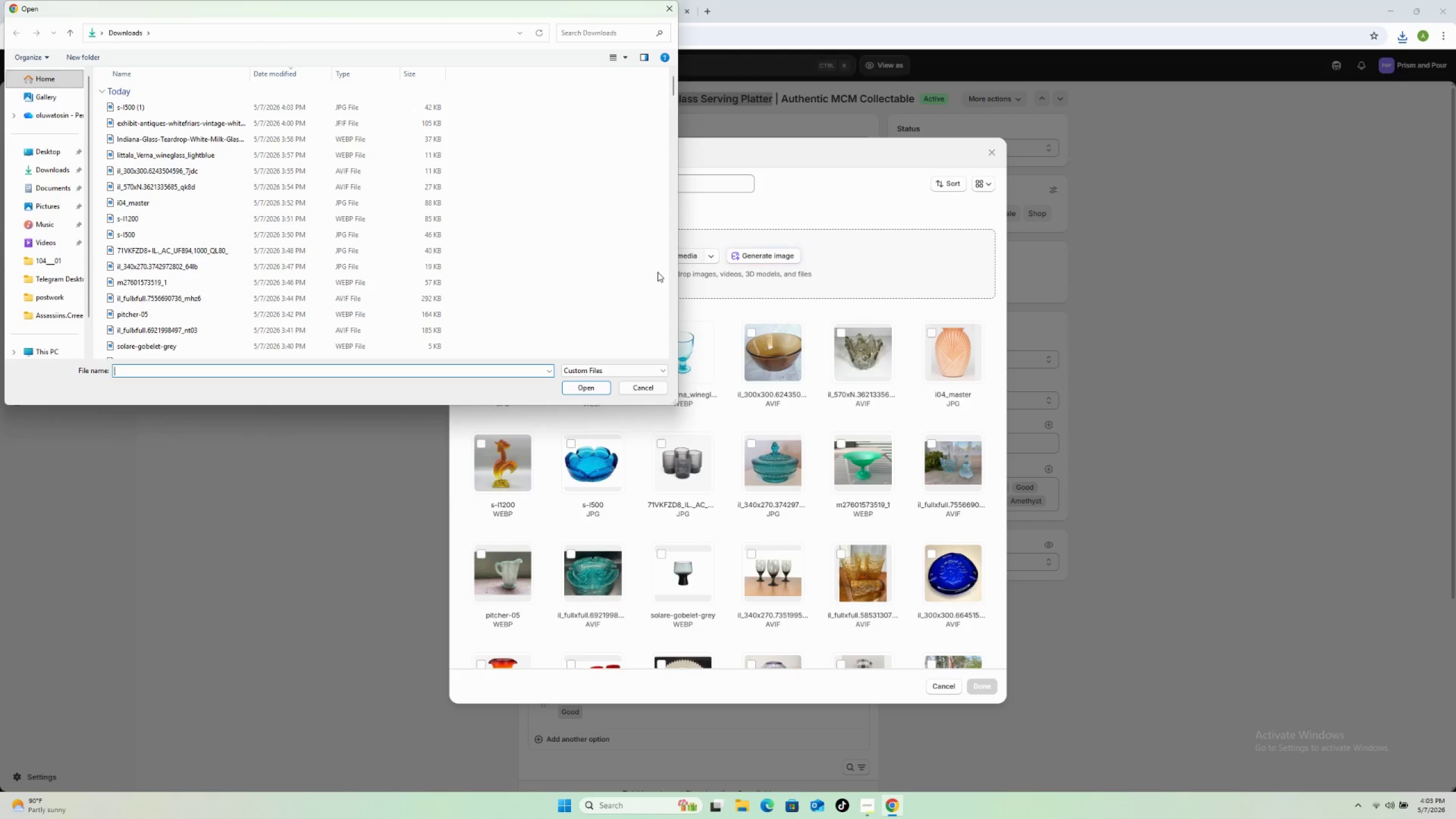 
left_click_drag(start_coordinate=[363, 350], to_coordinate=[397, 313])
 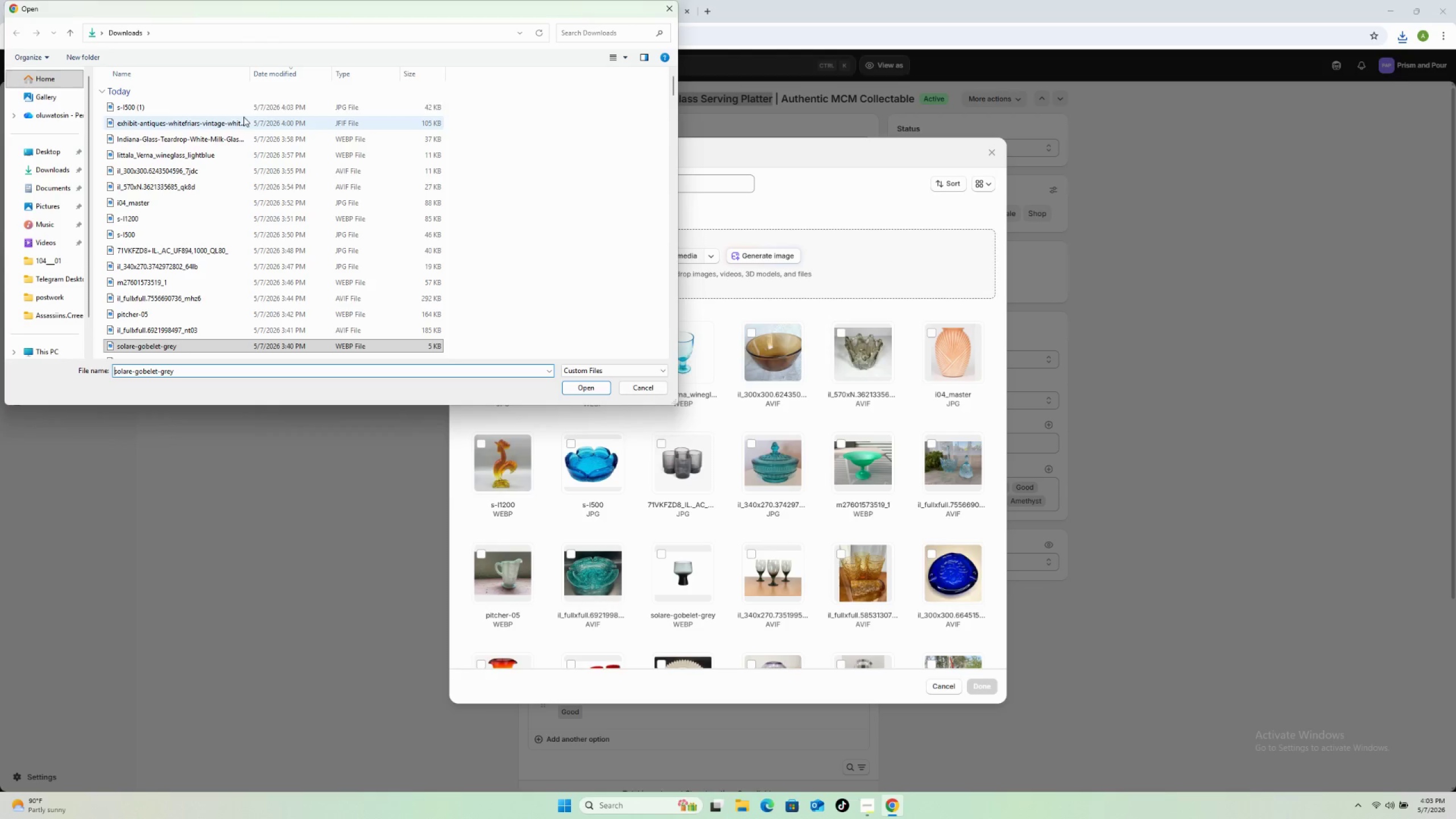 
left_click([236, 104])
 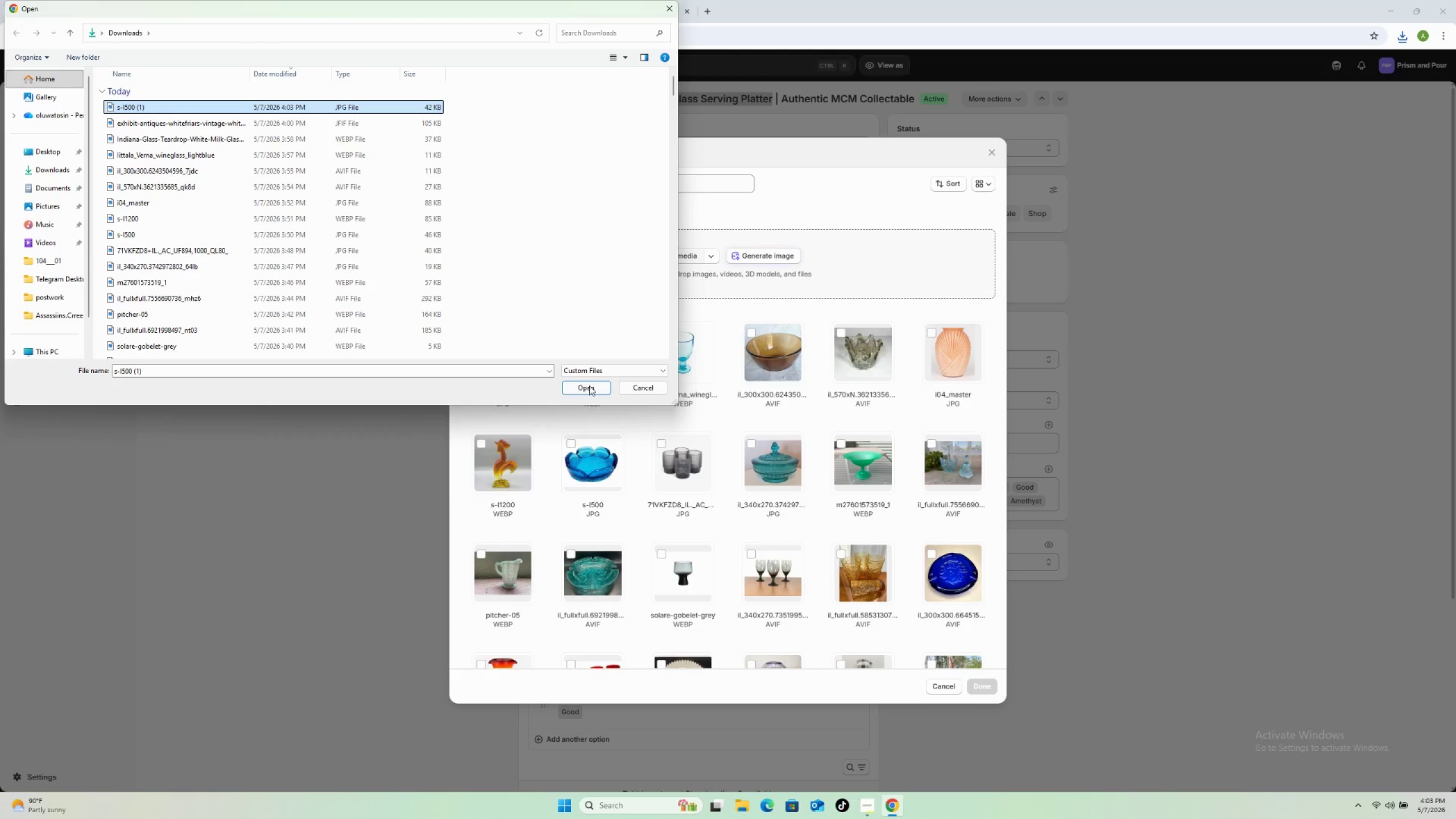 
left_click([590, 382])
 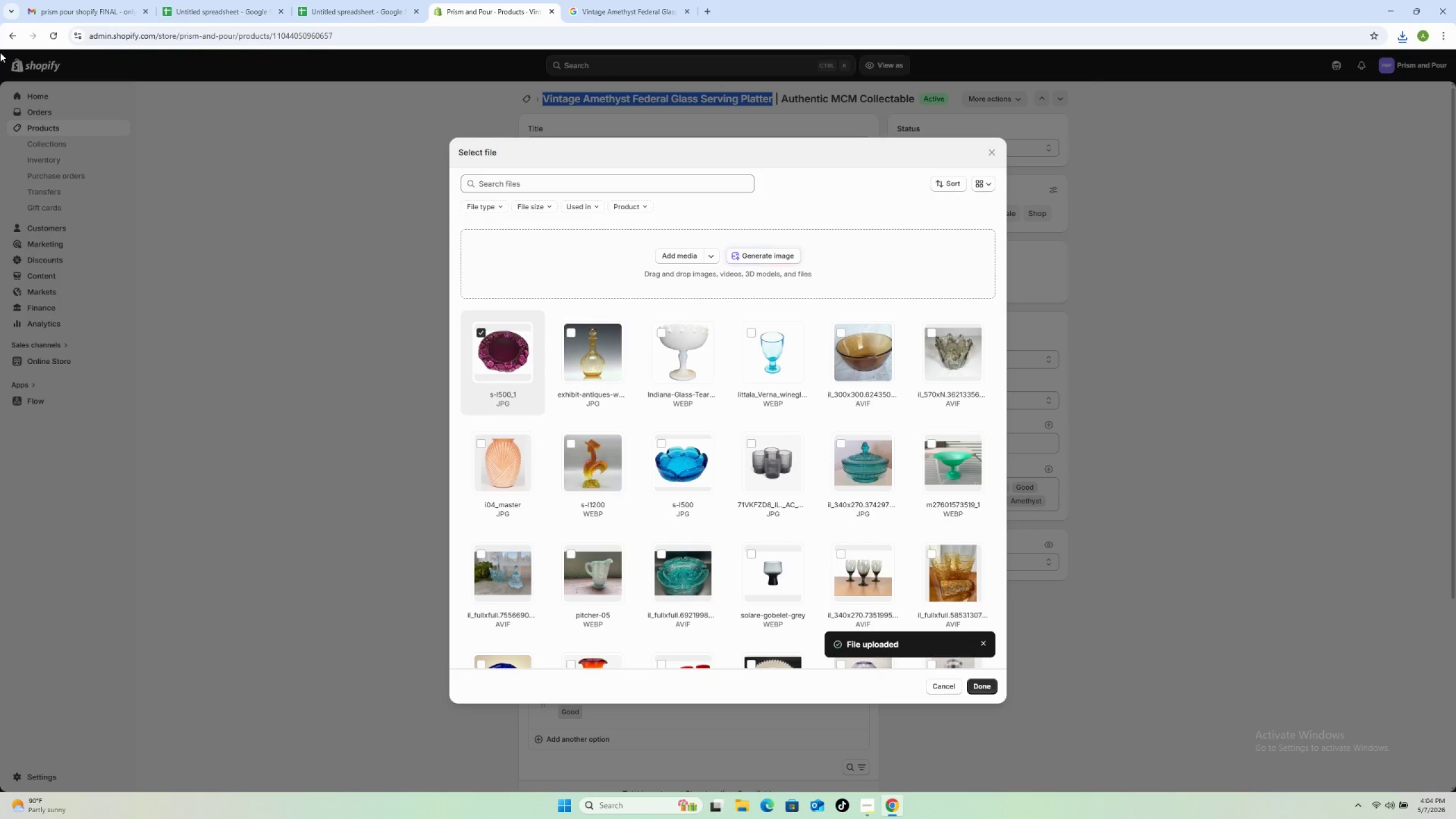 
wait(26.25)
 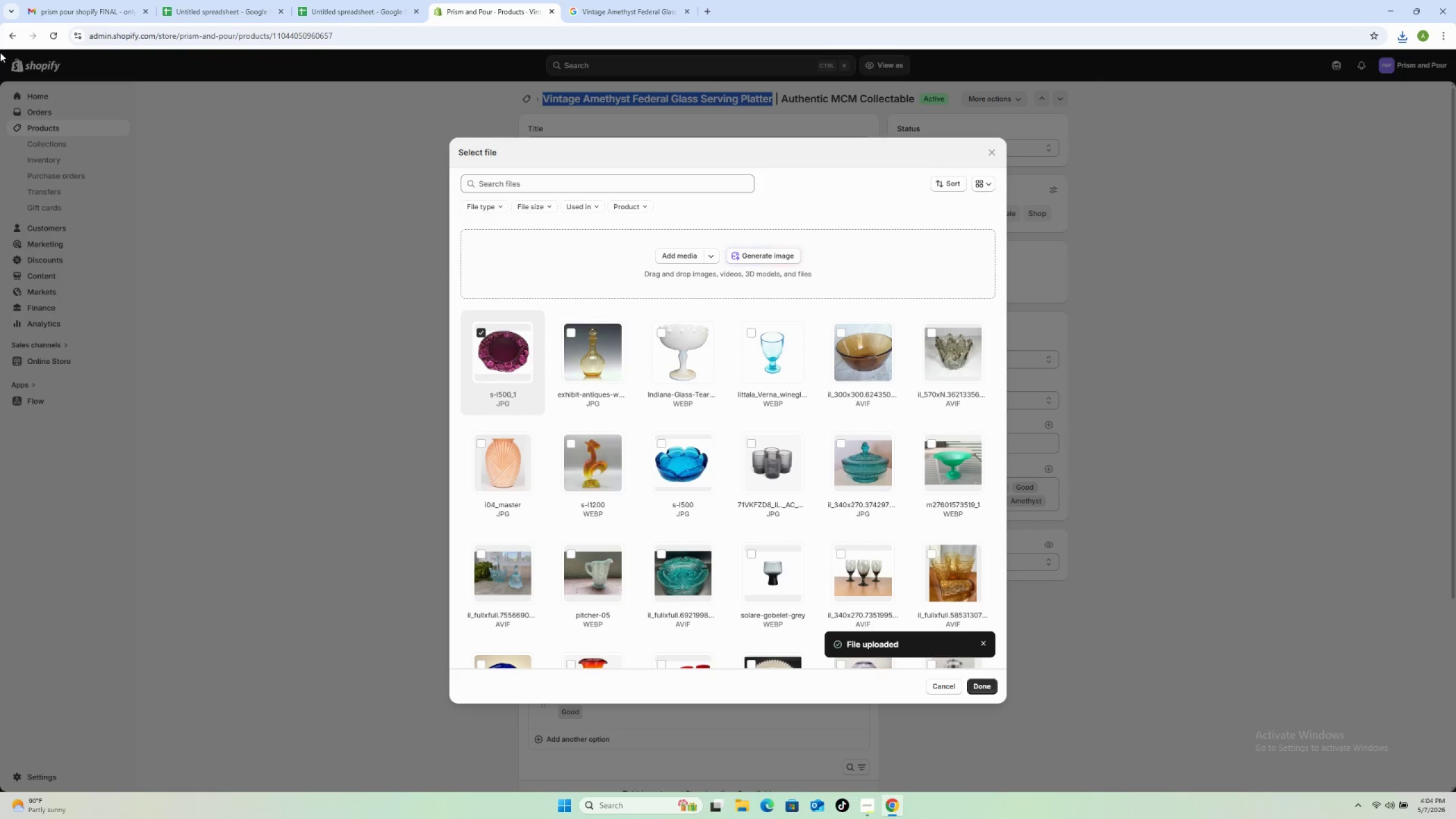 
scroll: coordinate [777, 523], scroll_direction: down, amount: 14.0
 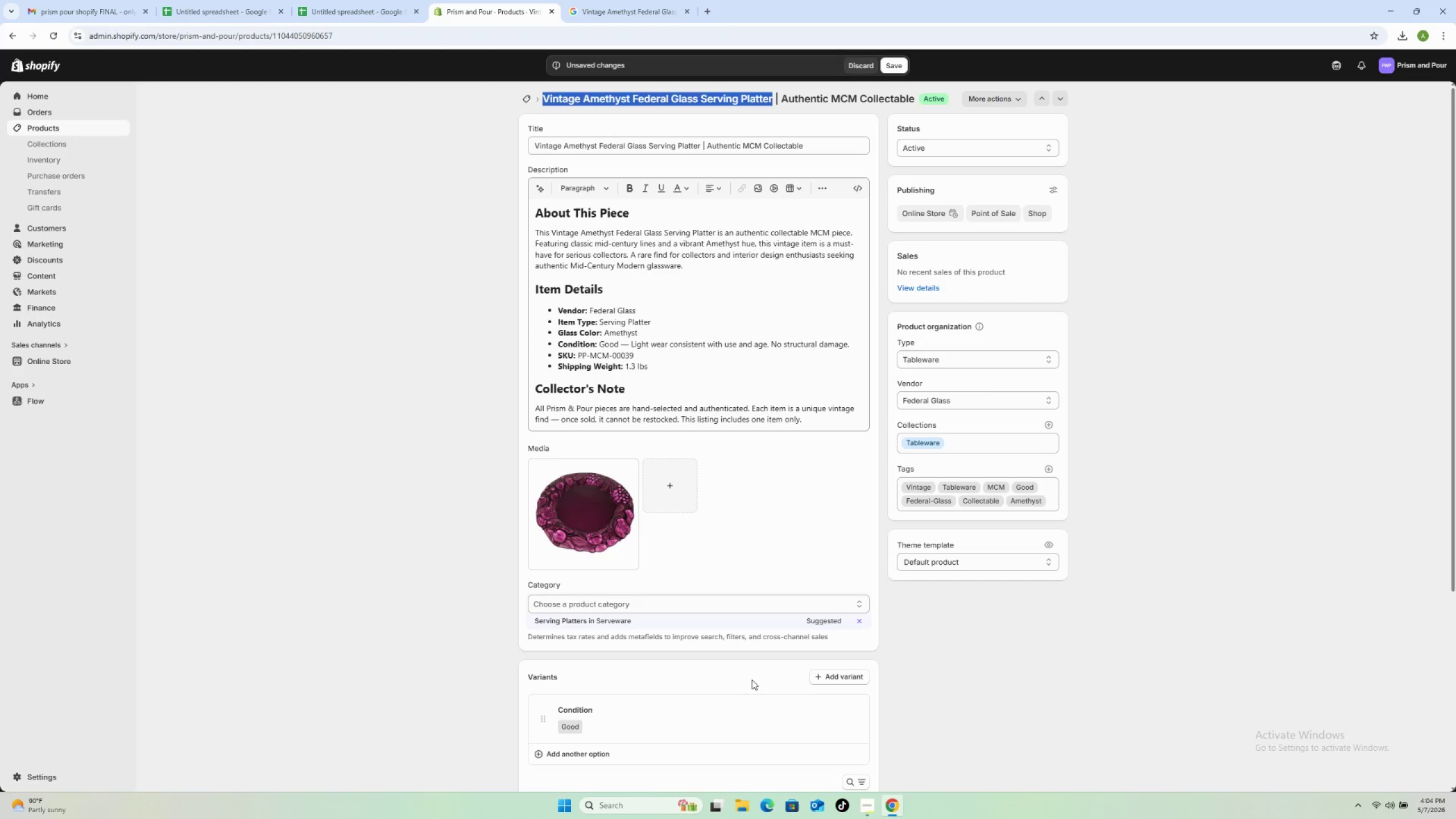 
wait(42.96)
 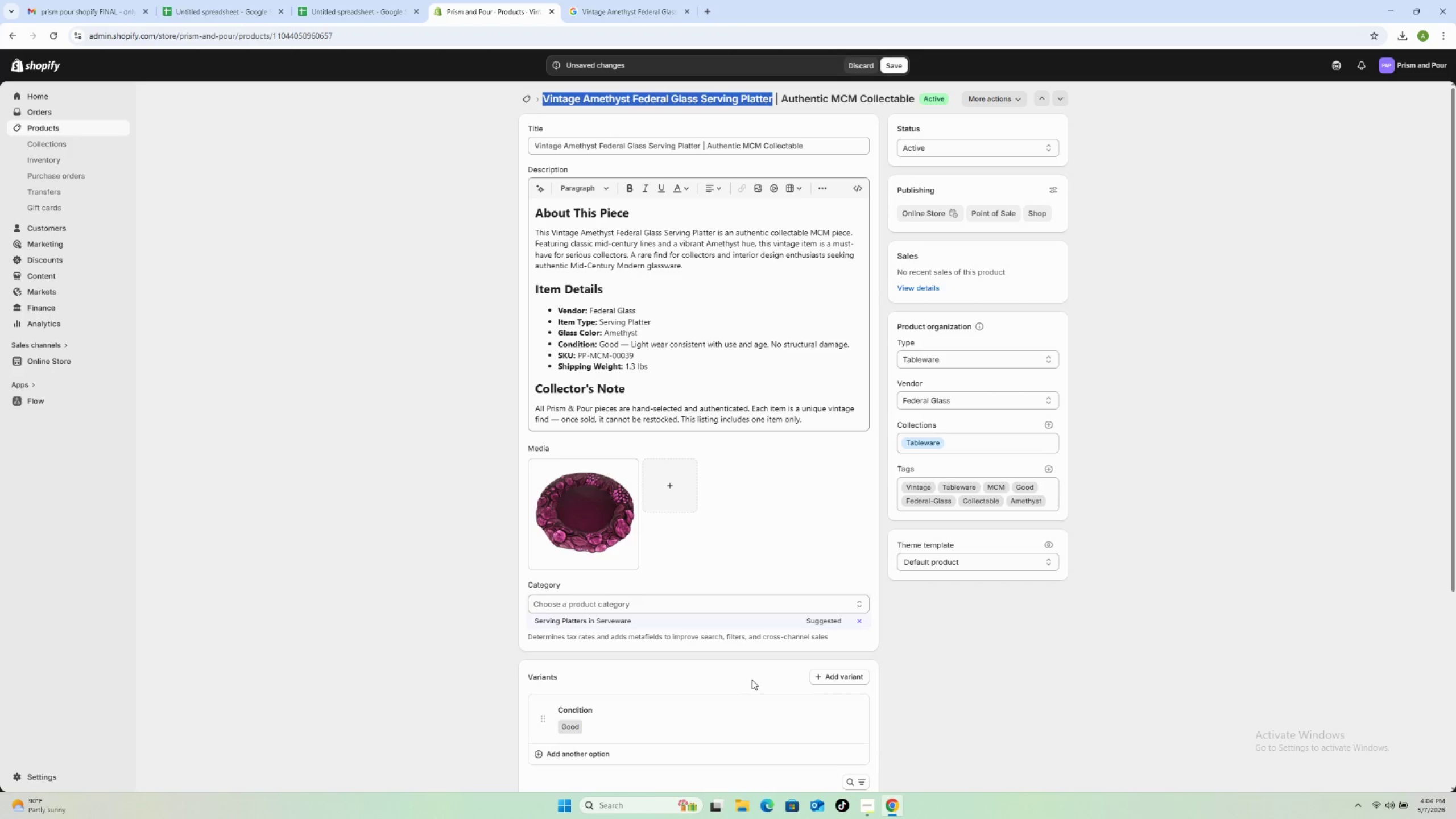 
left_click([1089, 253])
 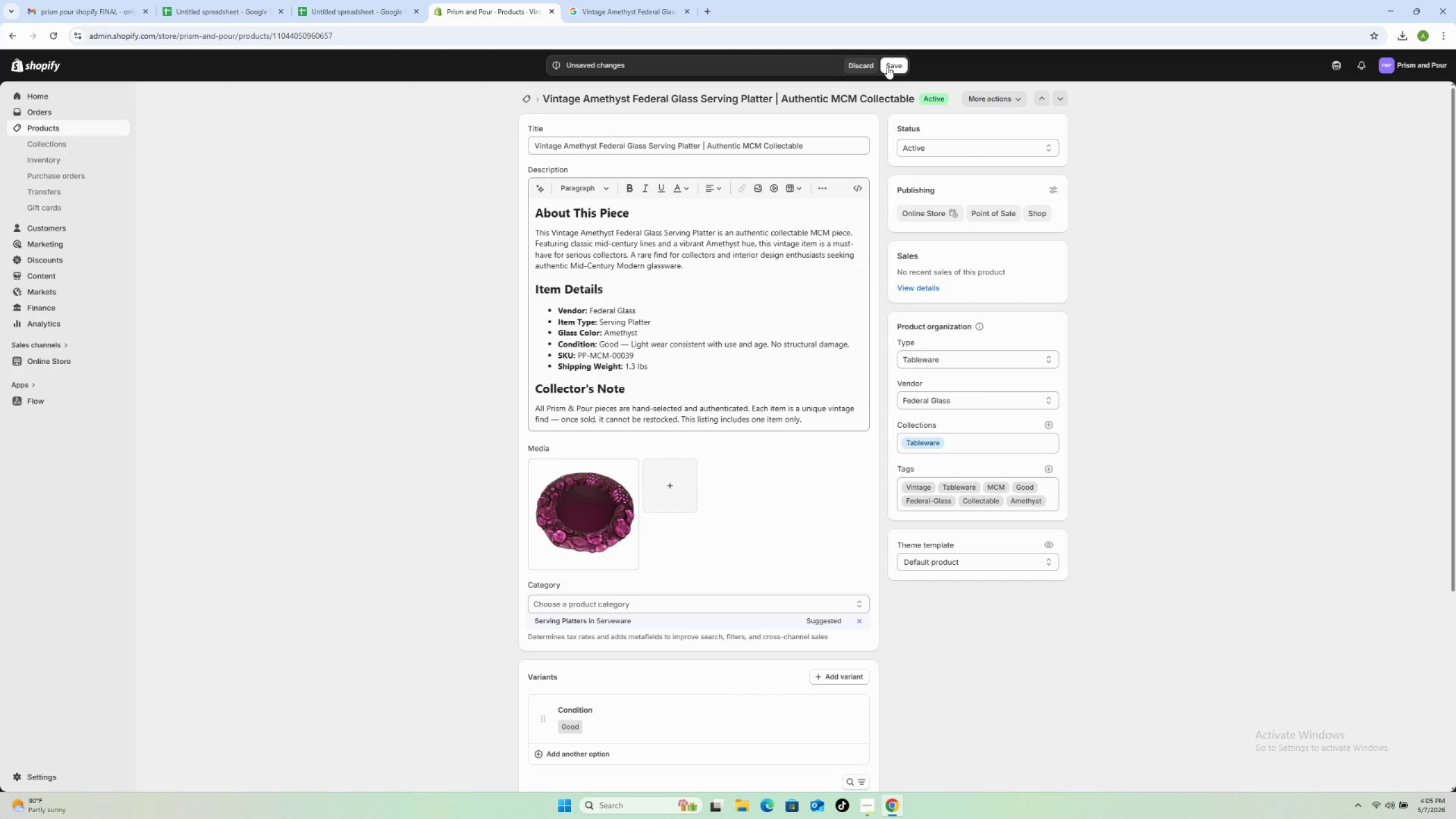 
left_click([887, 61])
 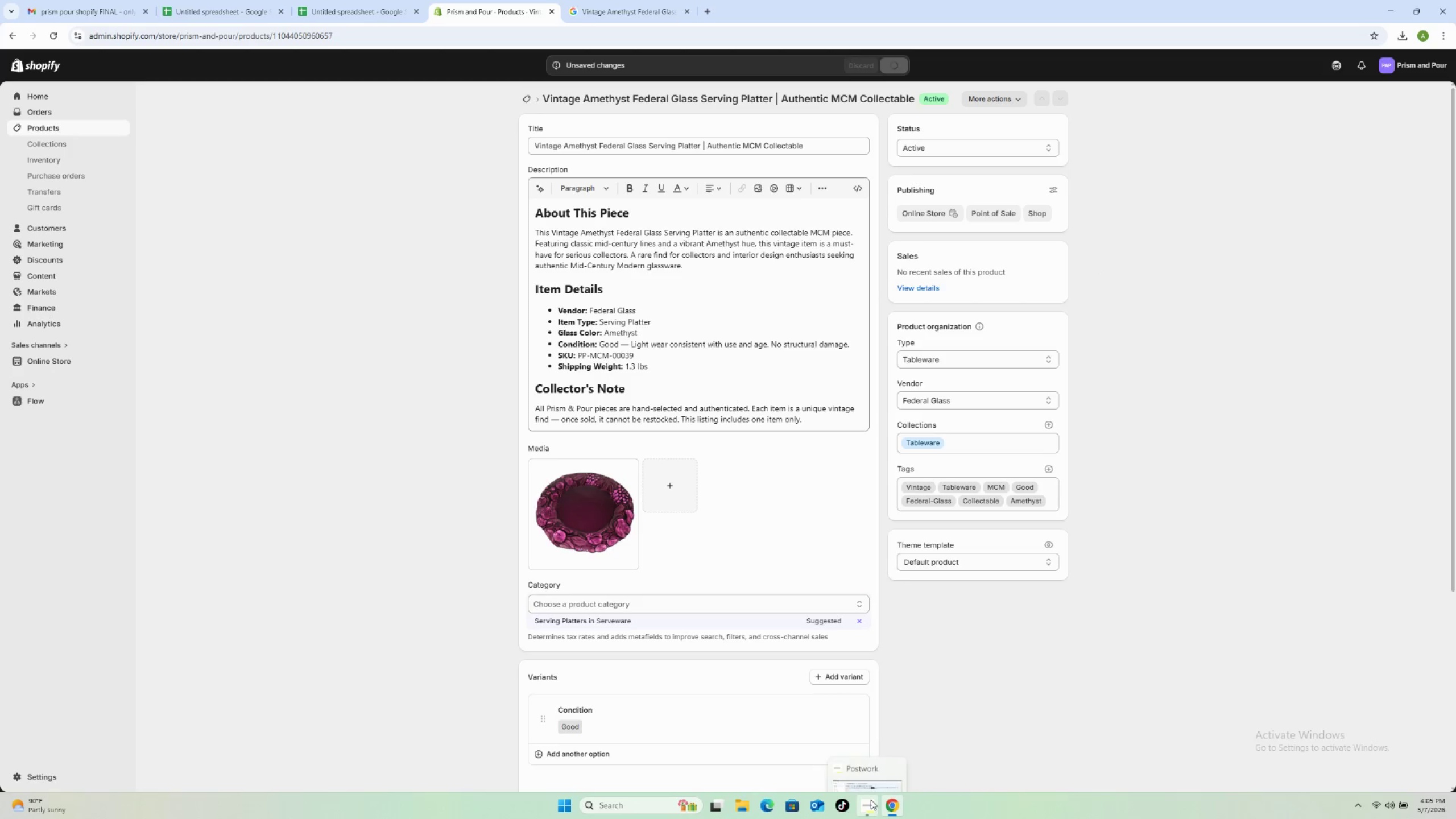 
left_click([871, 762])